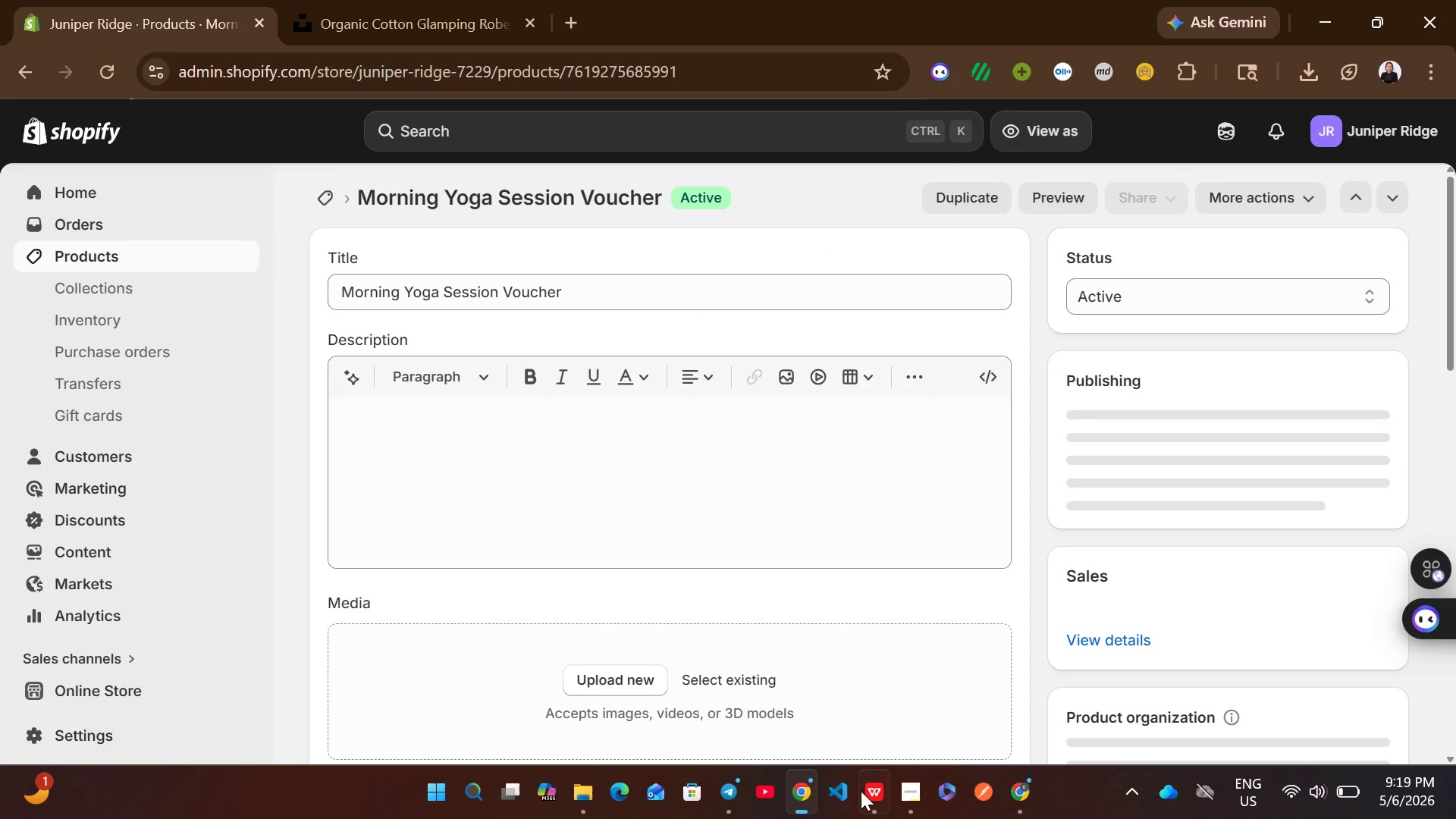 
left_click([861, 792])
 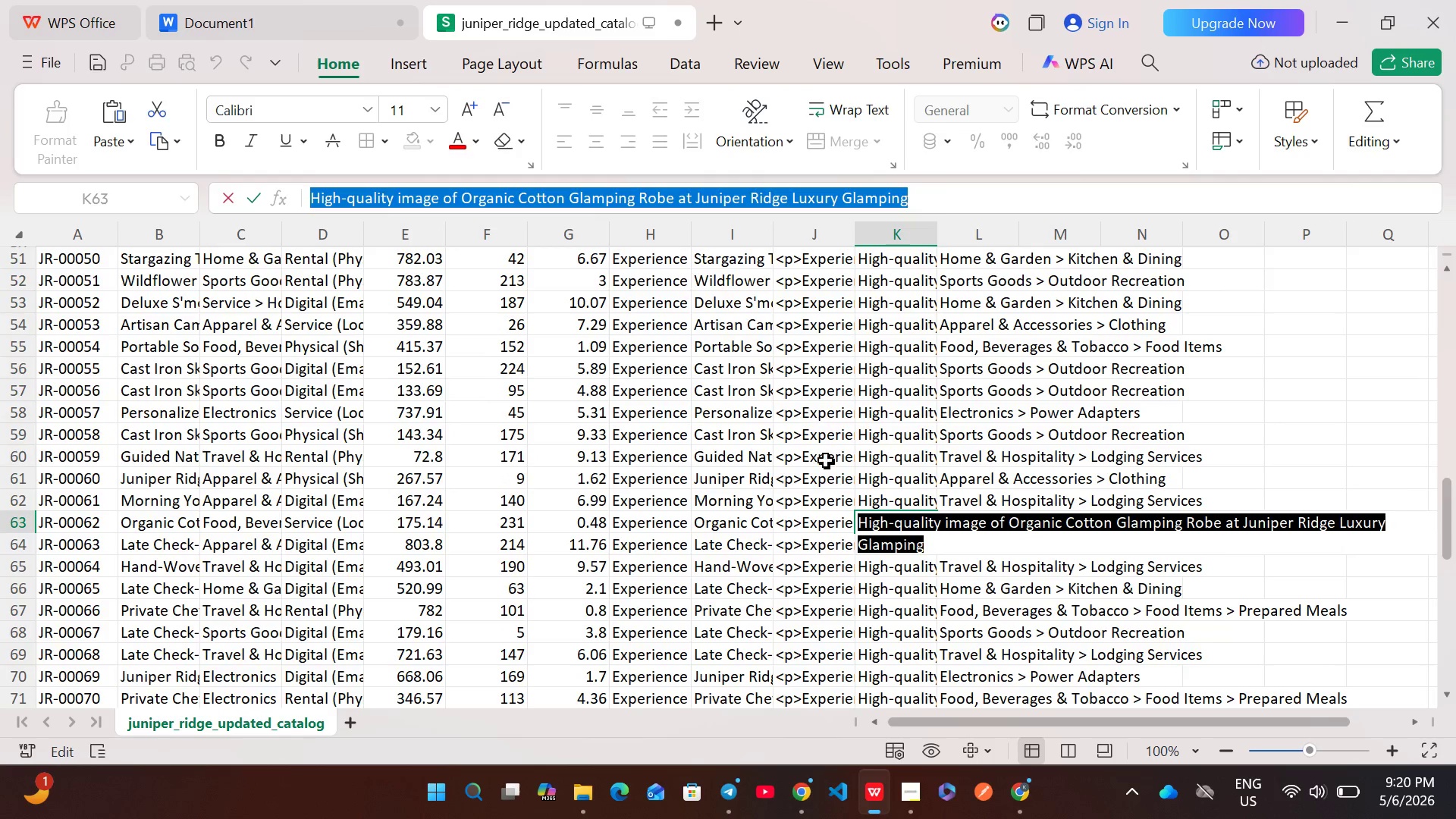 
double_click([825, 507])
 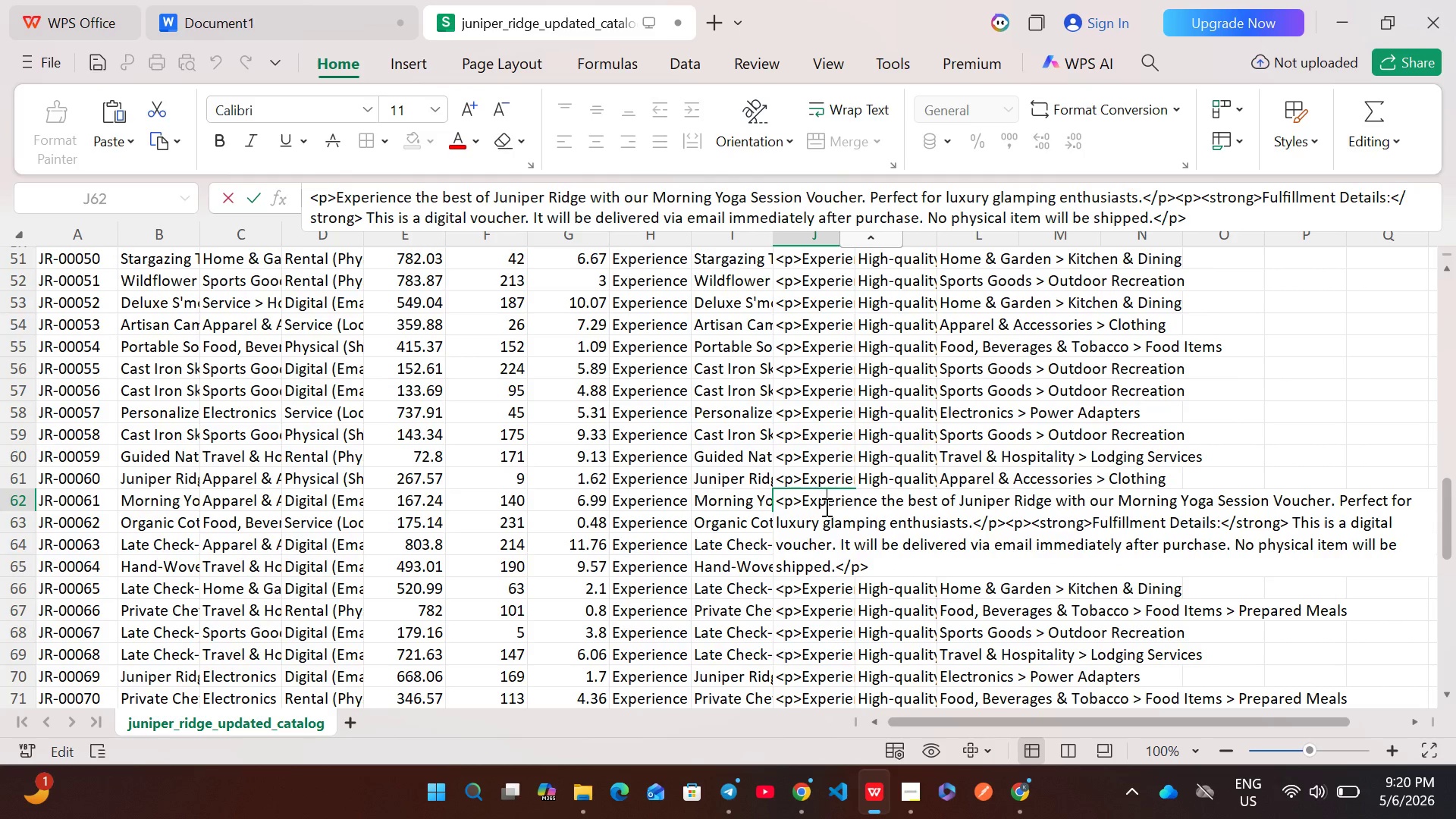 
key(Control+A)
 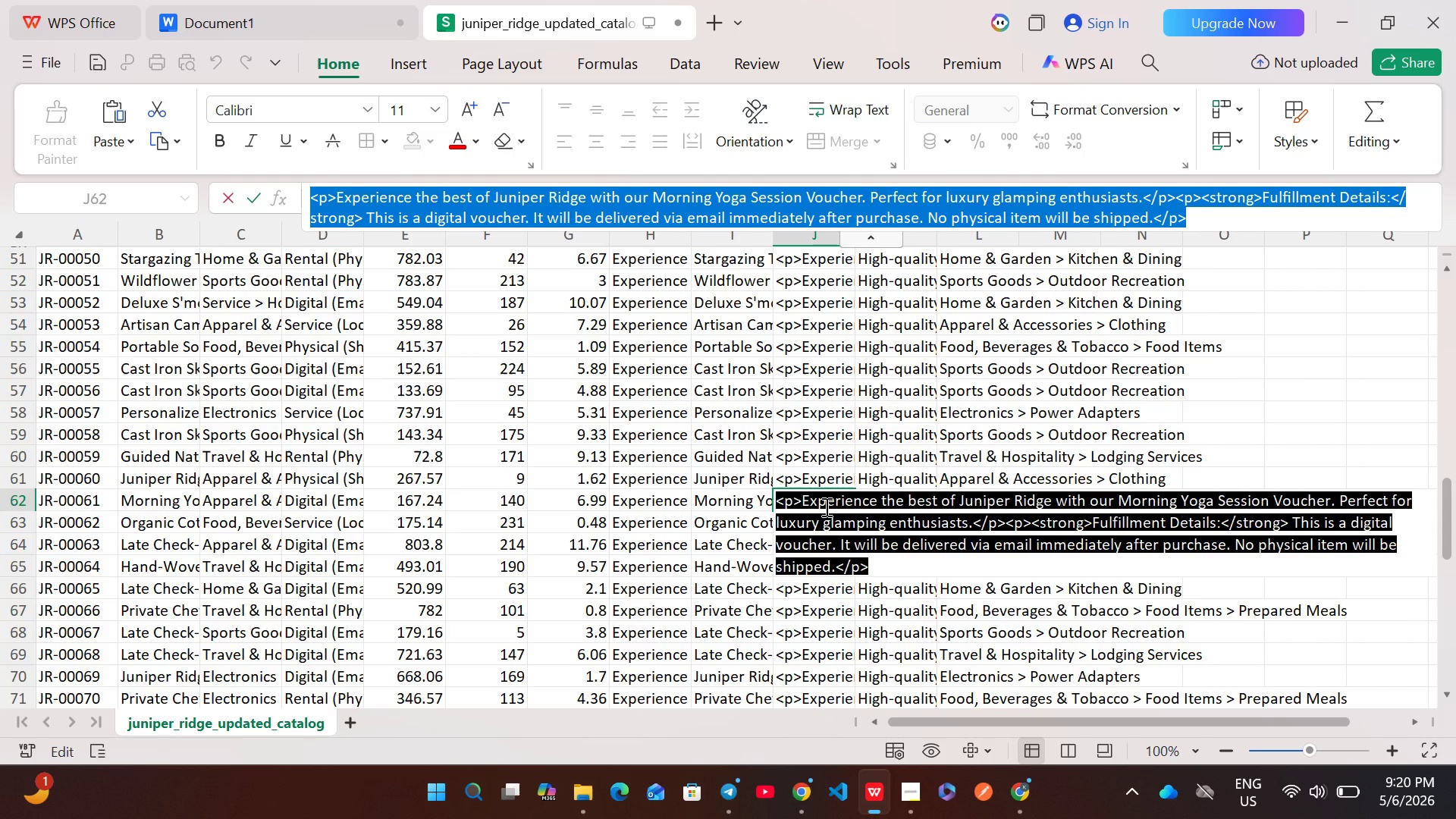 
key(Control+C)
 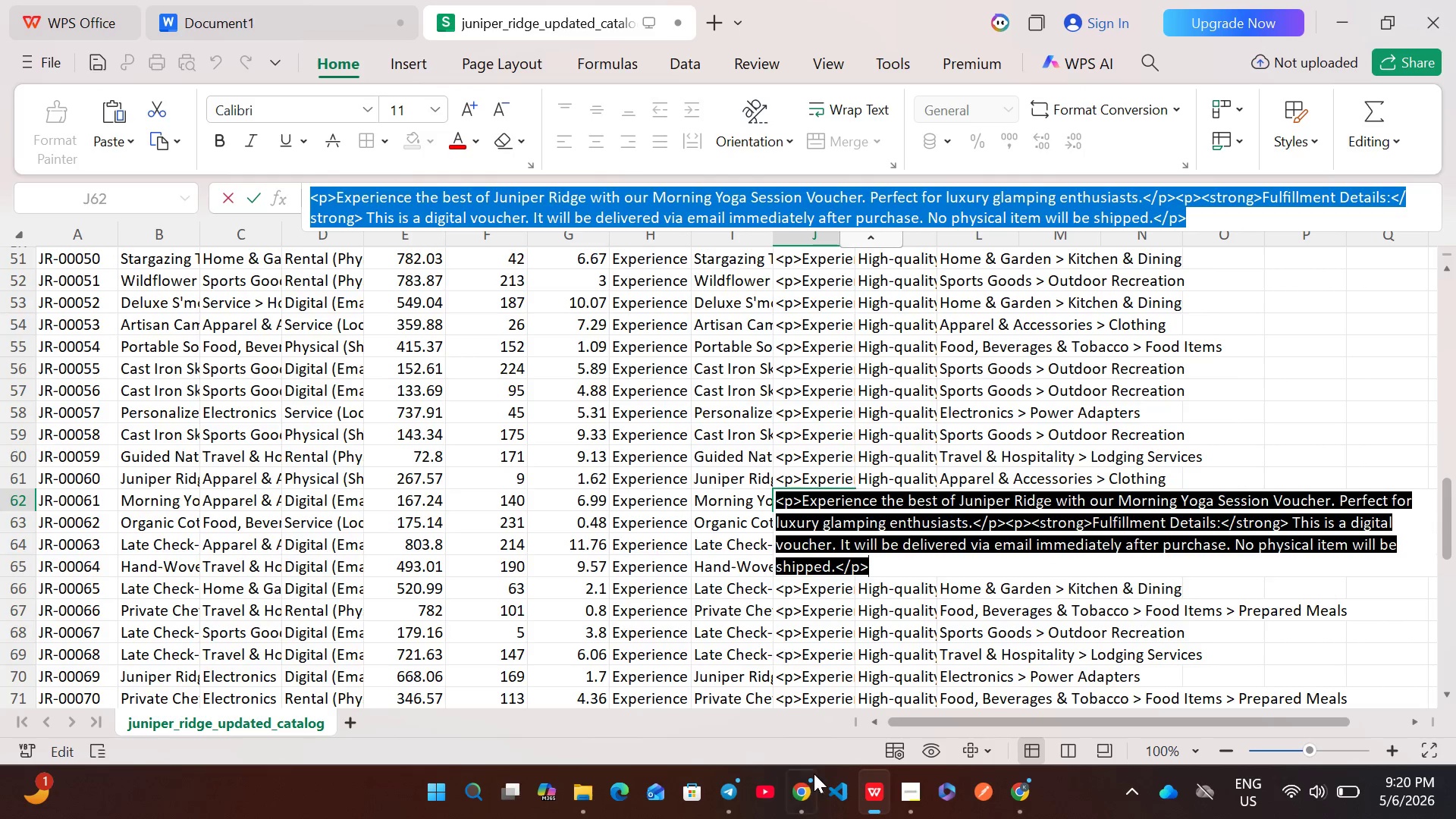 
left_click([811, 779])
 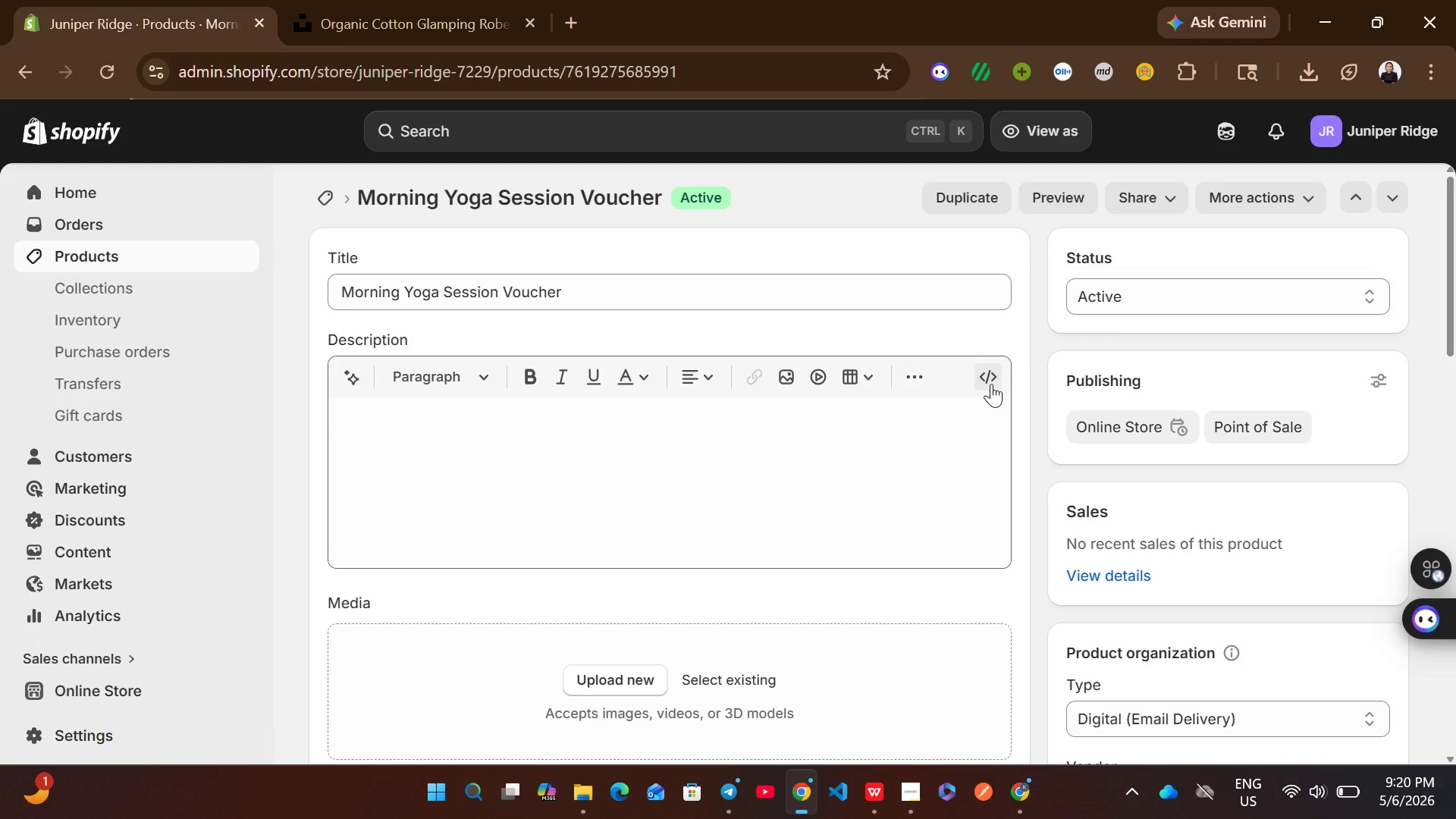 
left_click([992, 390])
 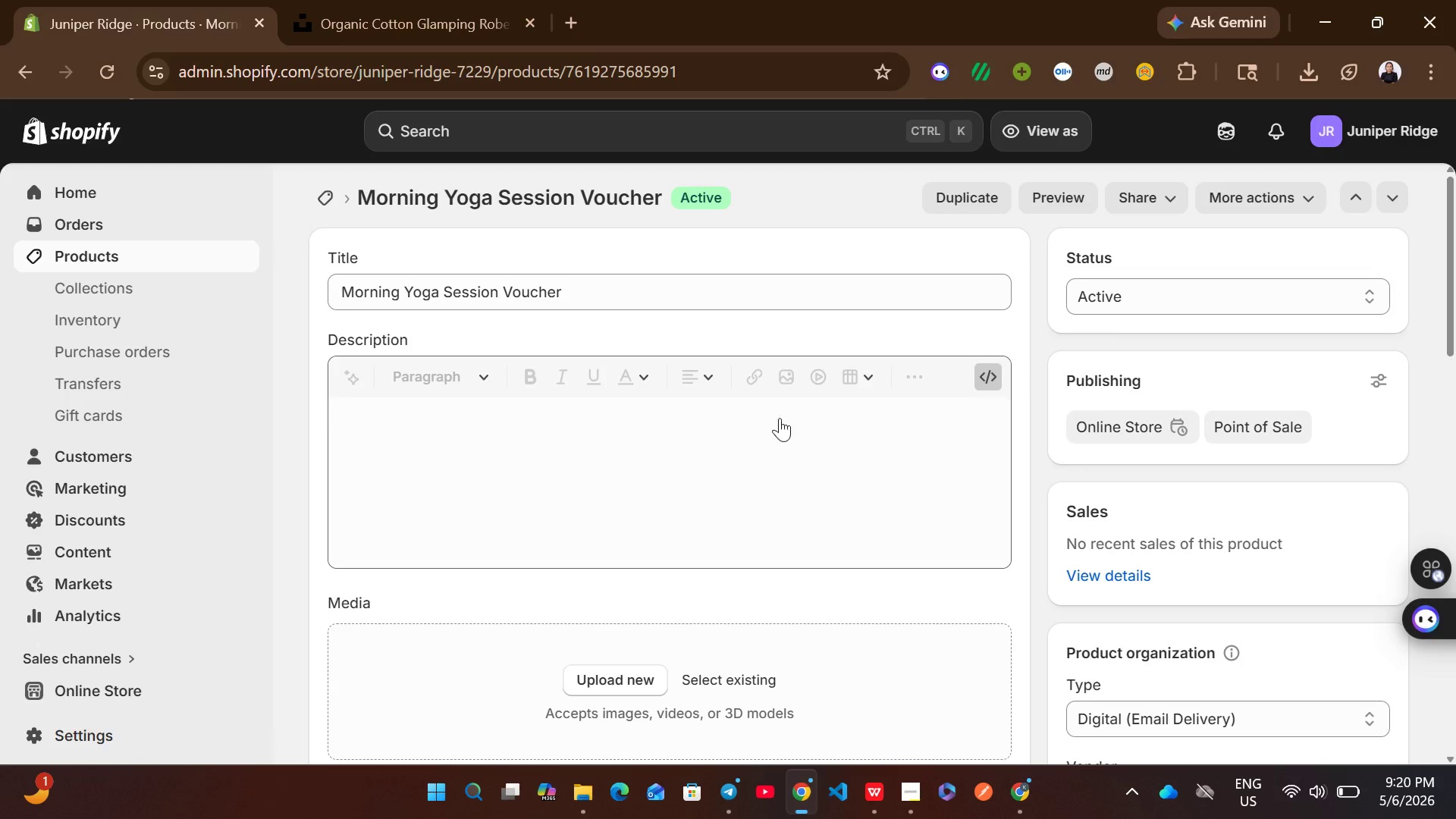 
left_click([737, 413])
 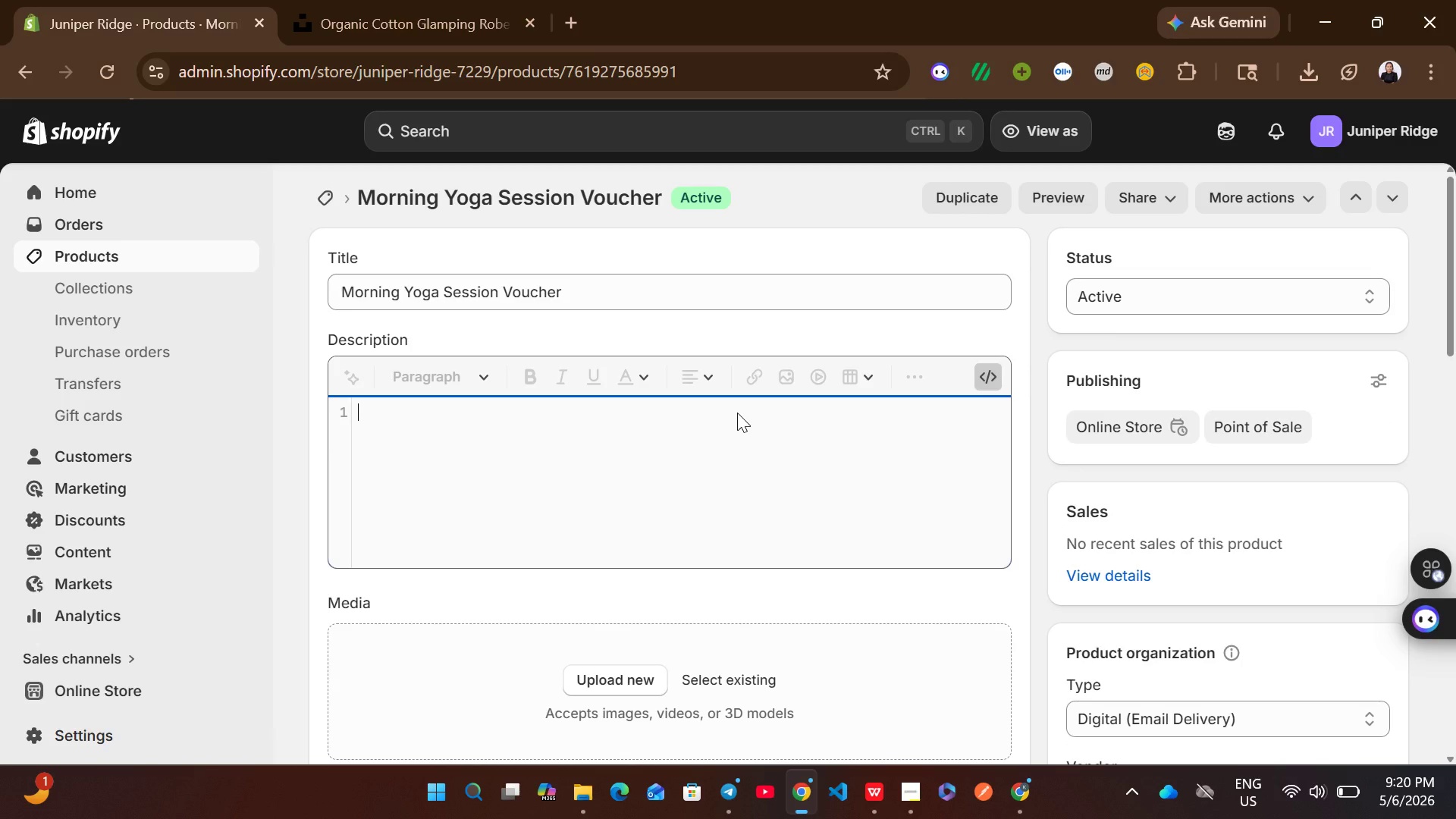 
key(Control+V)
 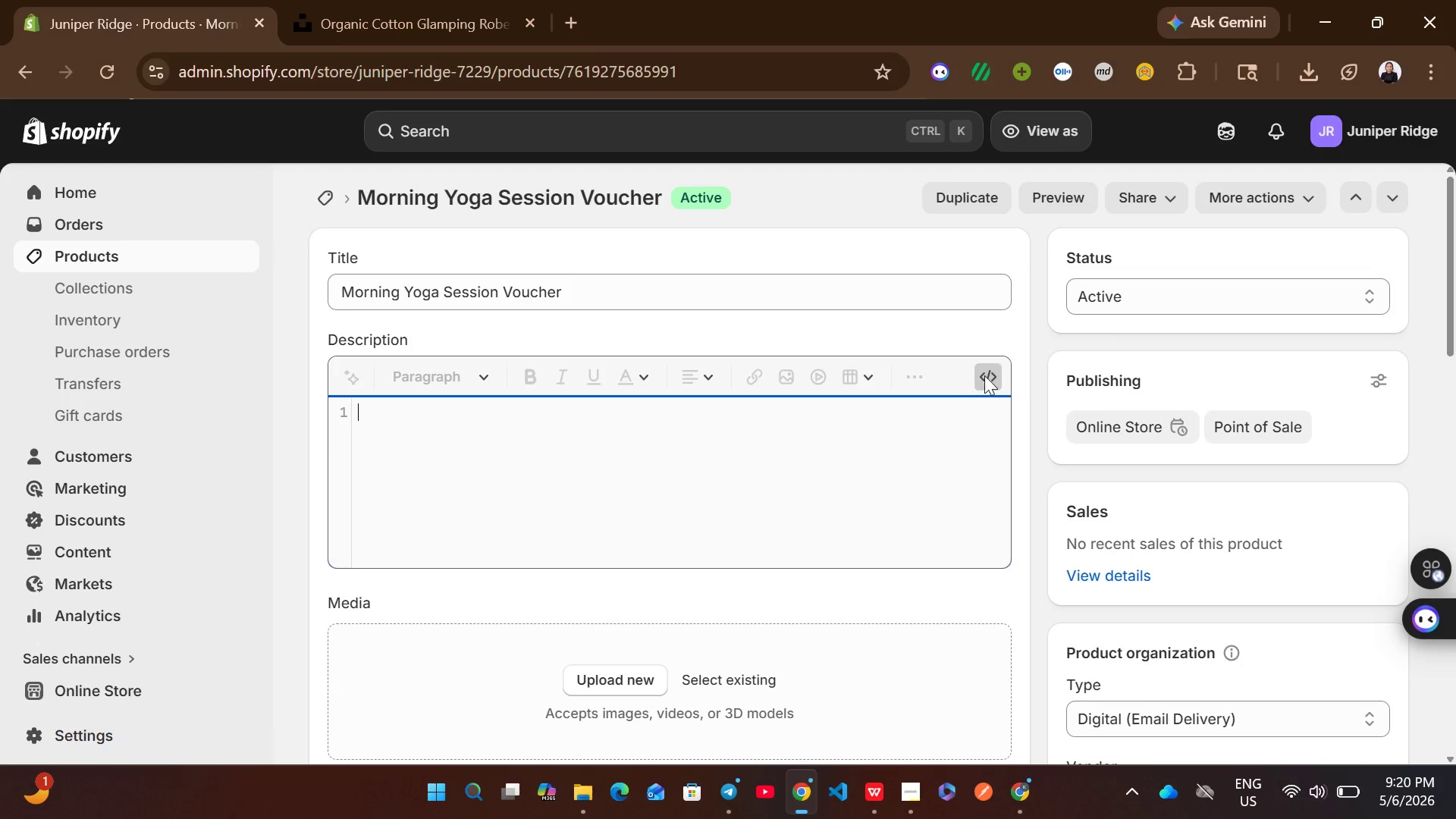 
left_click_drag(start_coordinate=[987, 372], to_coordinate=[987, 378])
 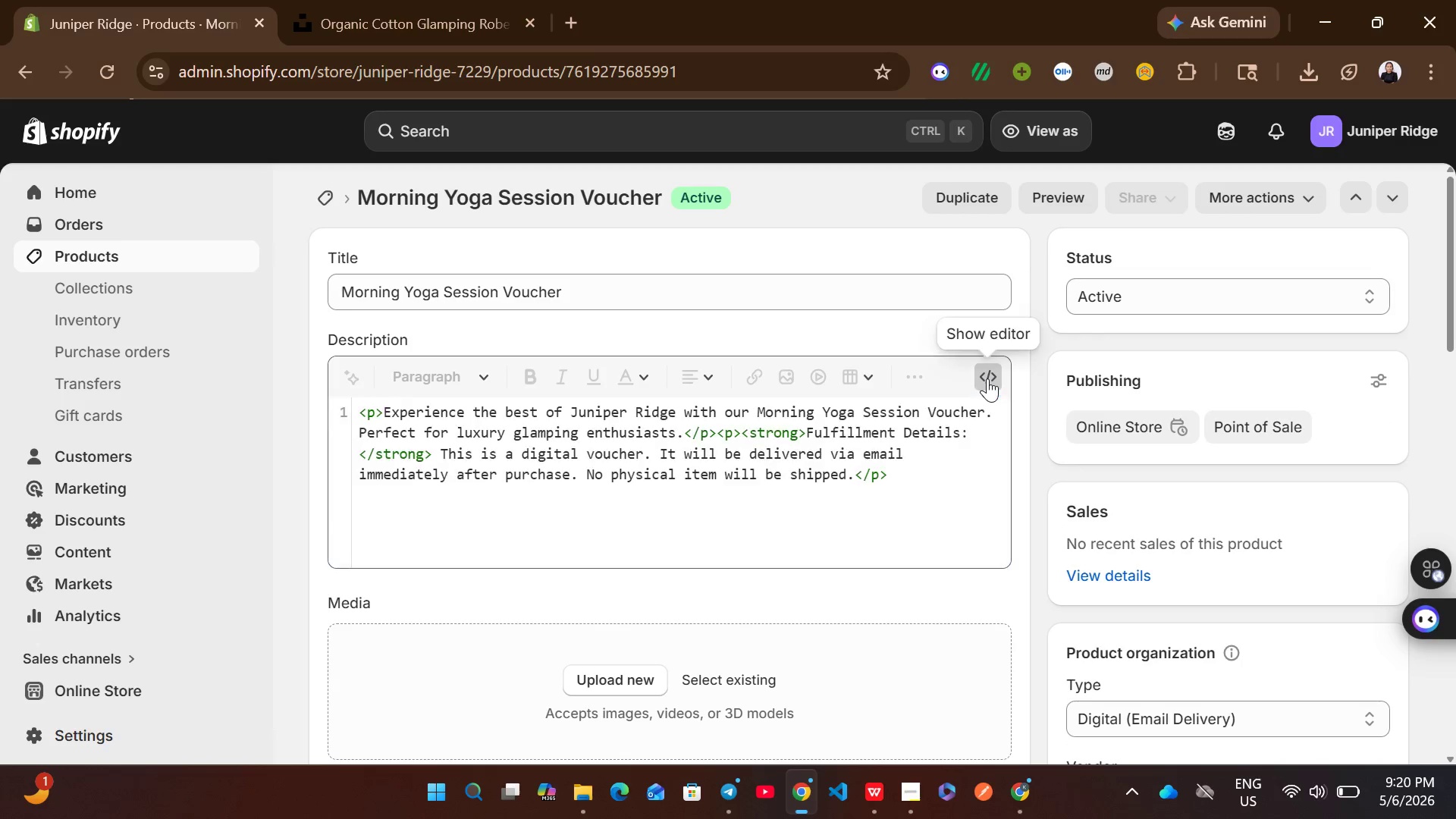 
left_click([987, 378])
 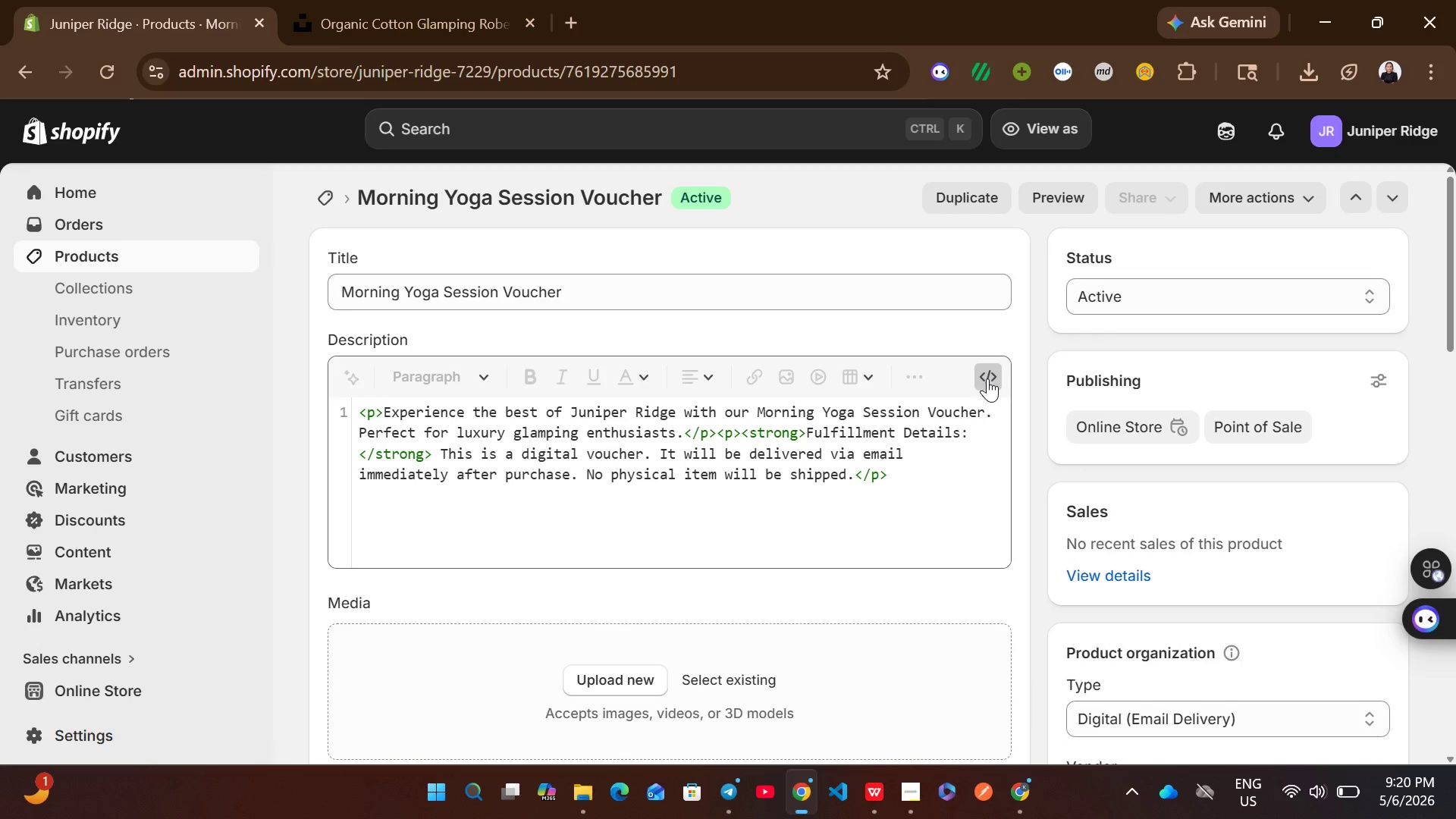 
left_click([987, 378])
 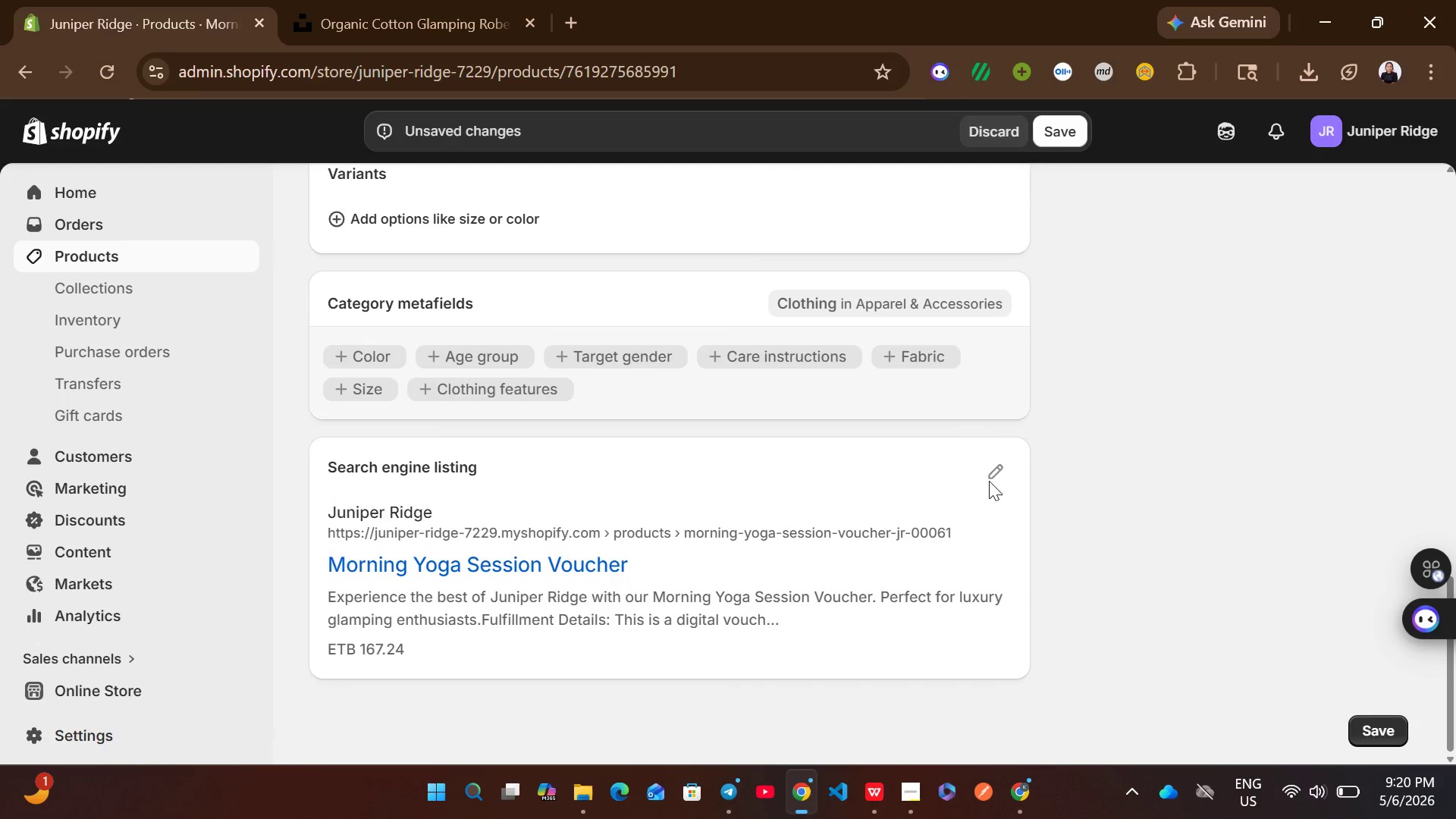 
left_click([992, 475])
 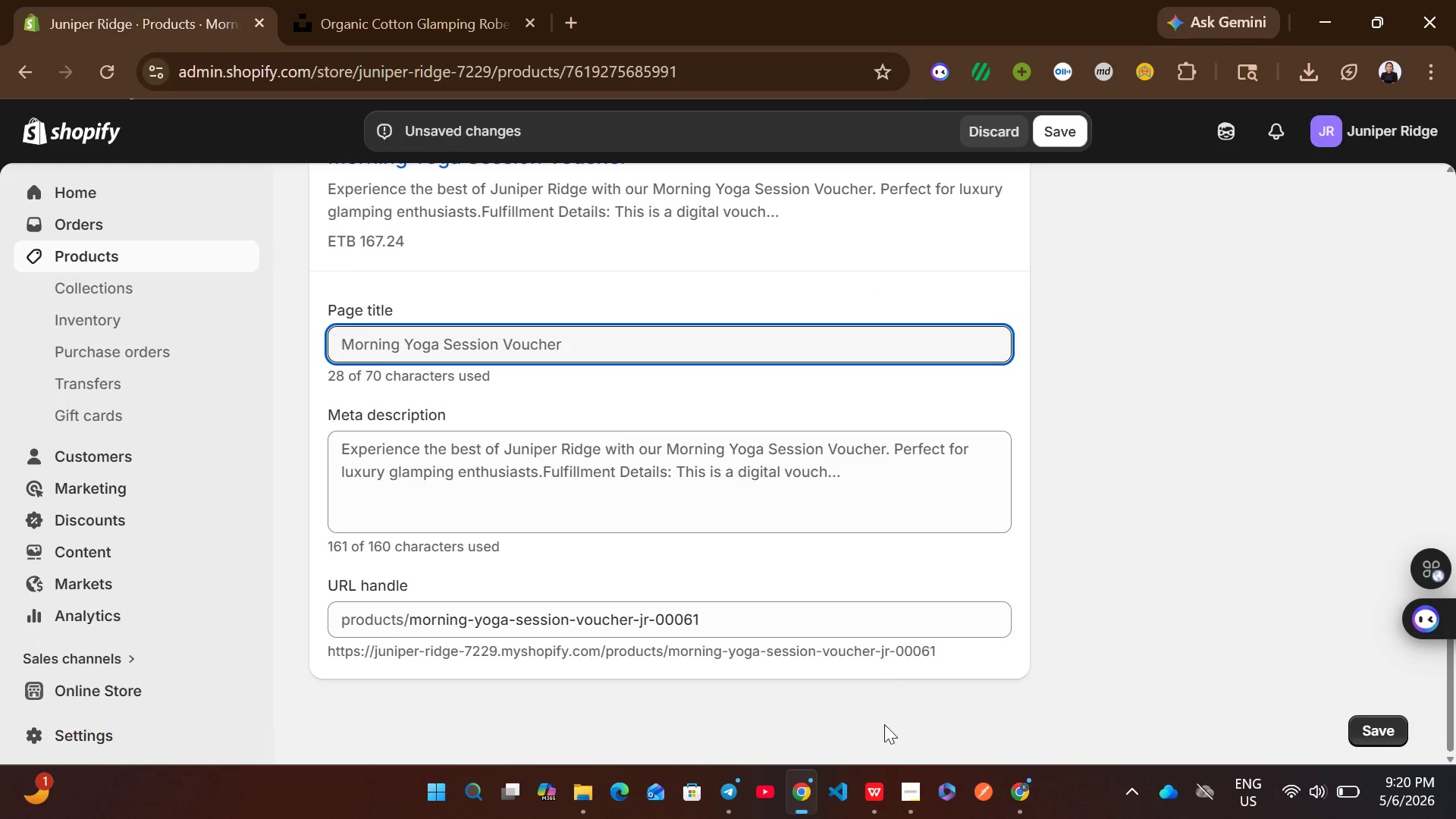 
left_click([873, 783])
 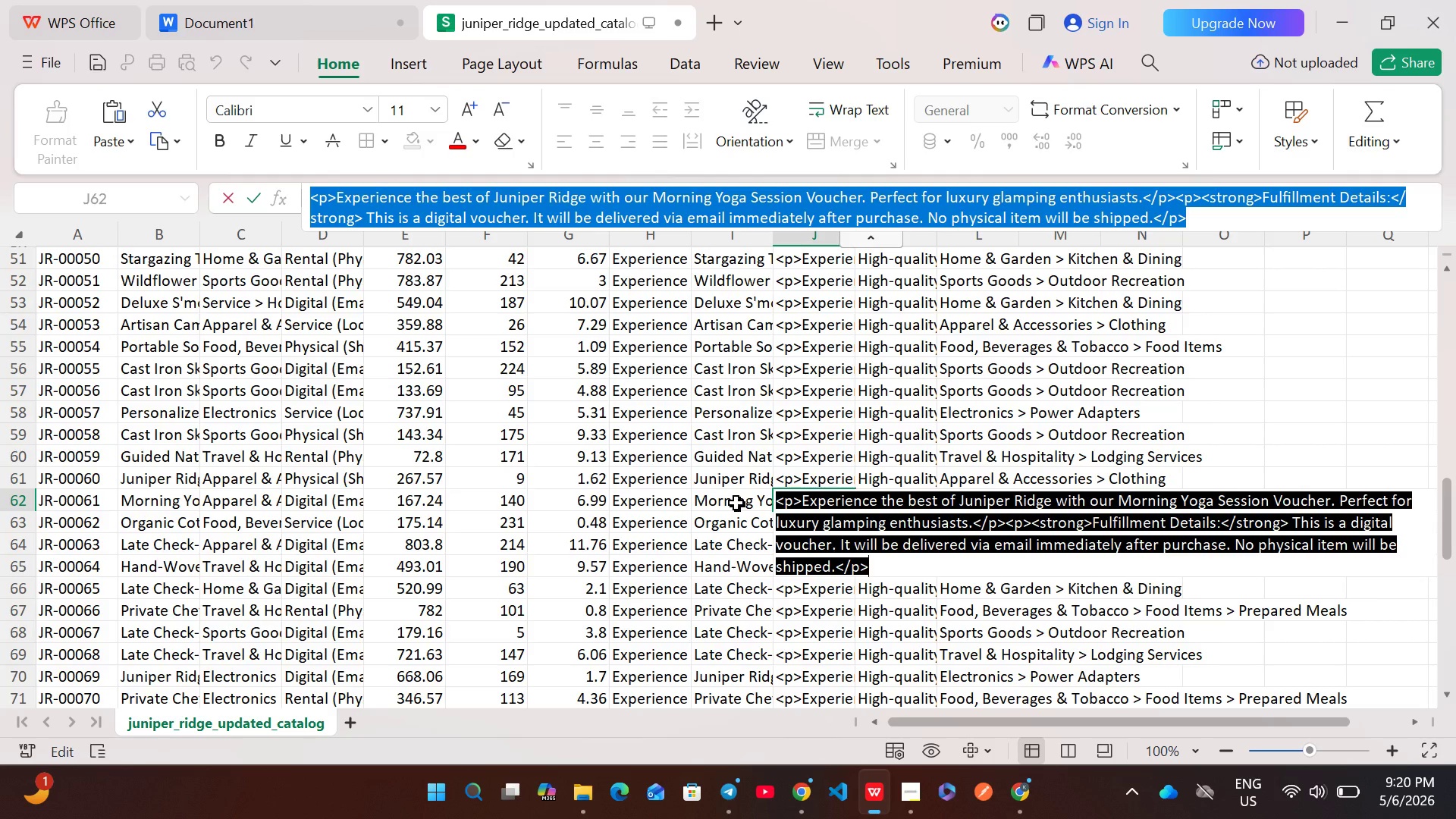 
left_click([736, 503])
 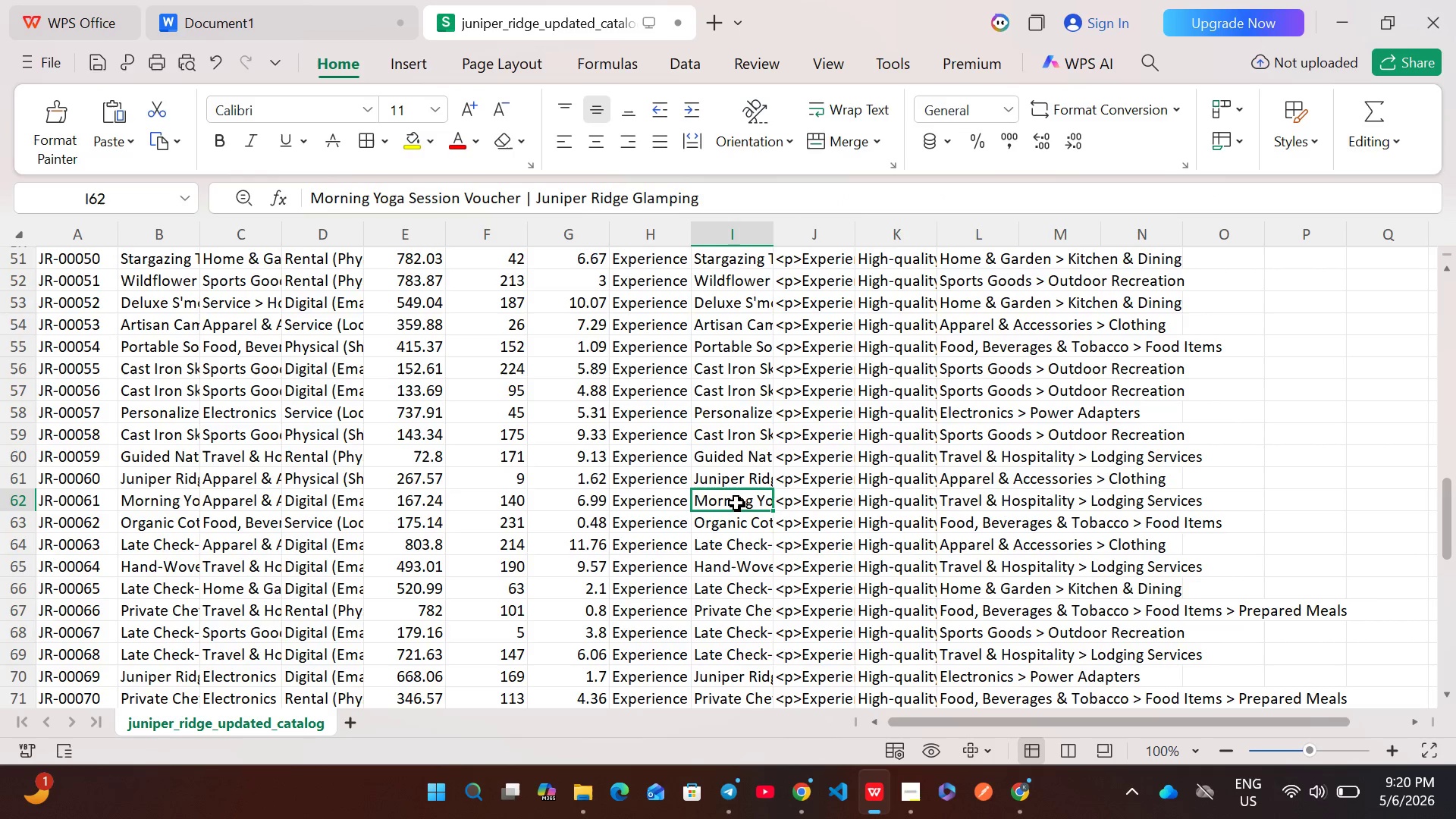 
double_click([736, 503])
 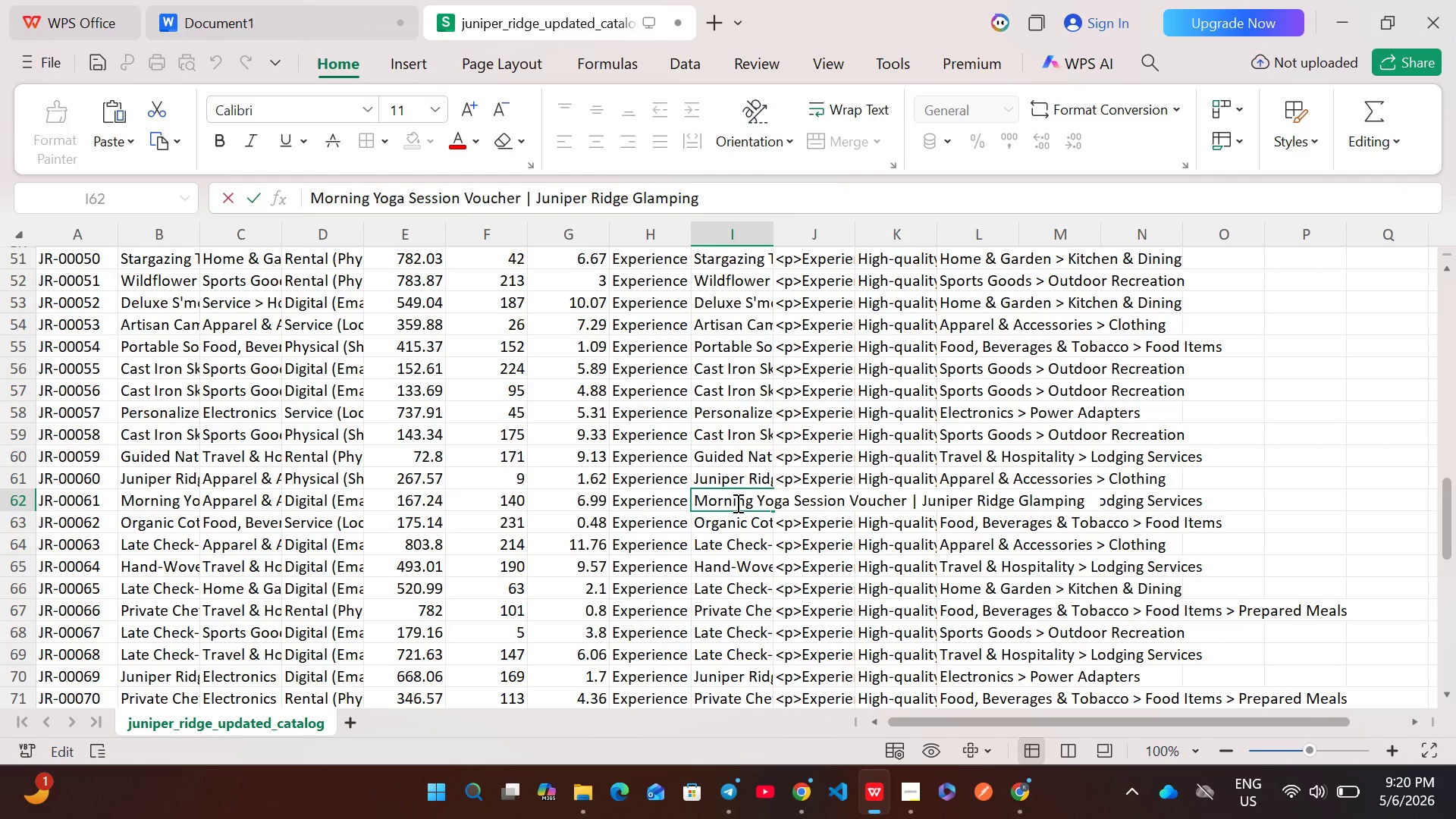 
key(Control+A)
 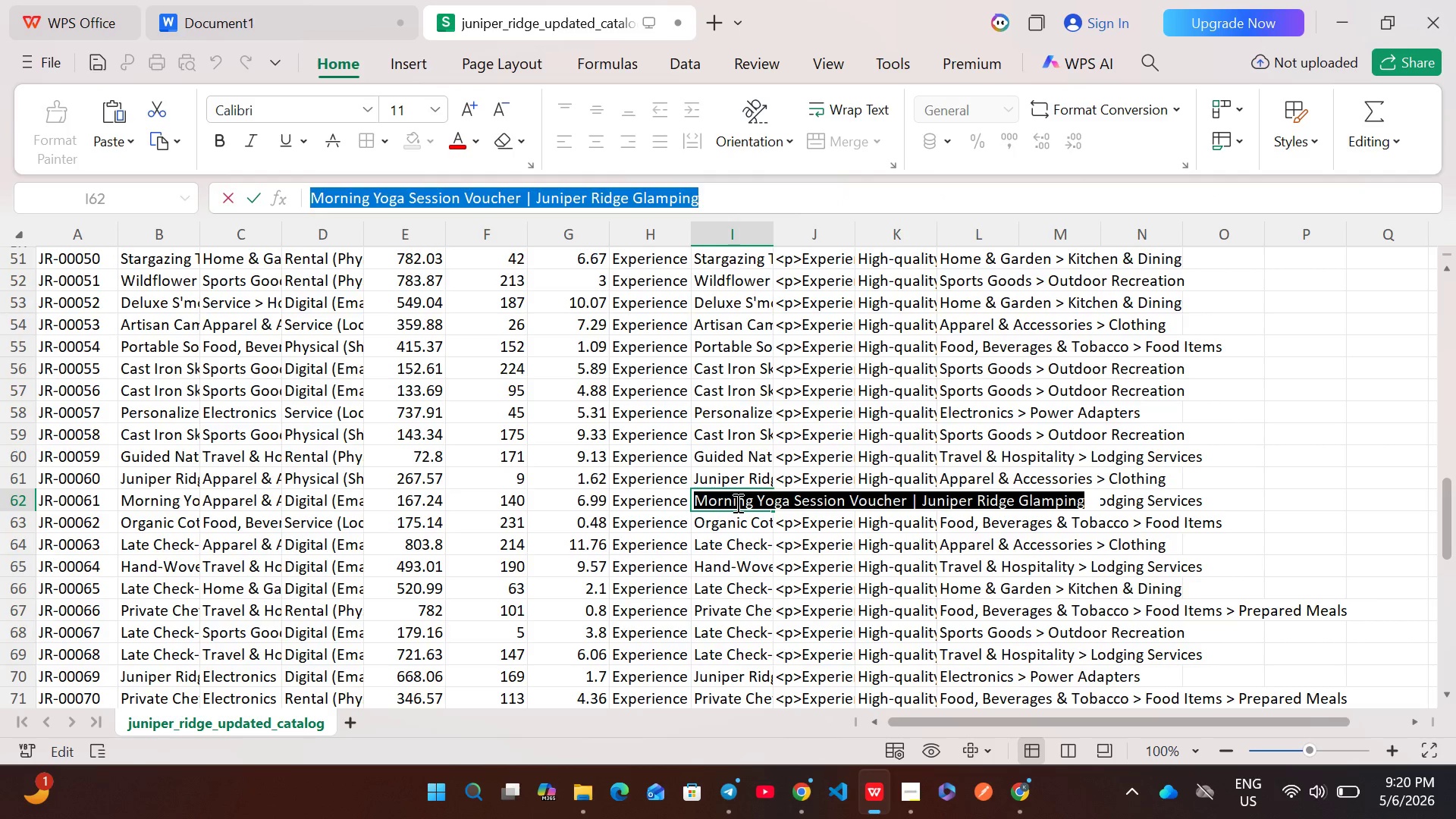 
key(Control+C)
 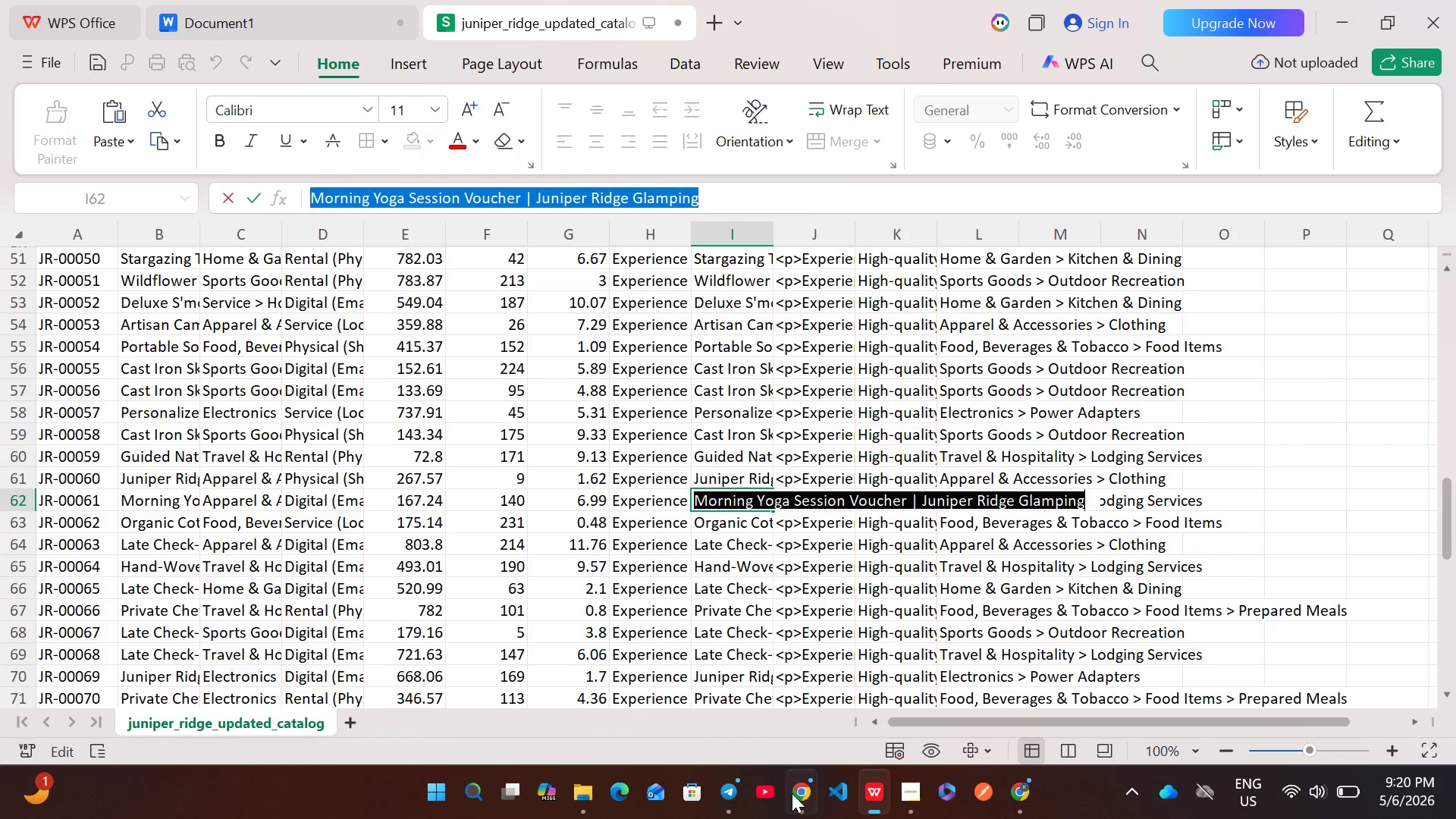 
left_click([795, 802])
 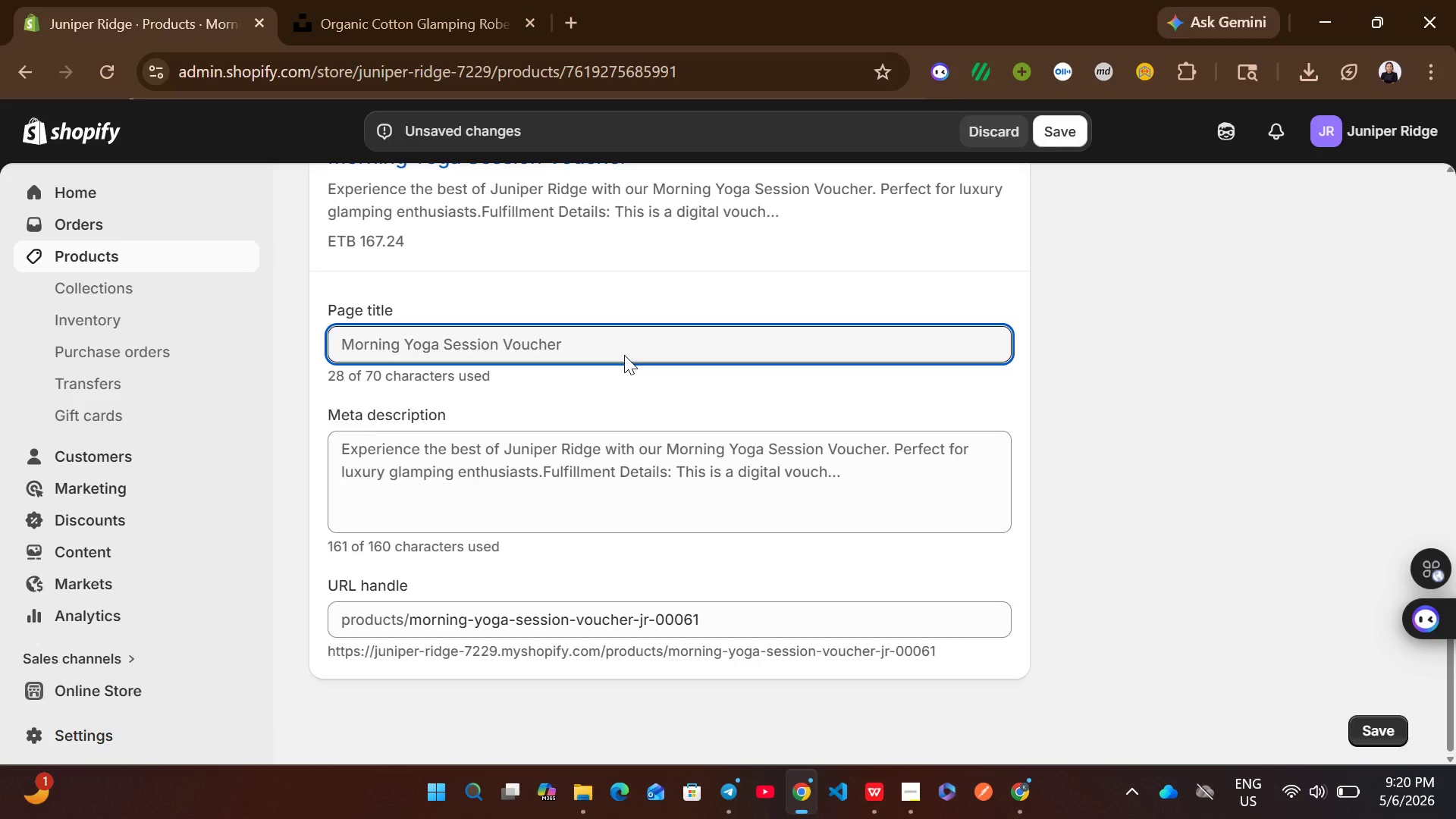 
left_click([620, 352])
 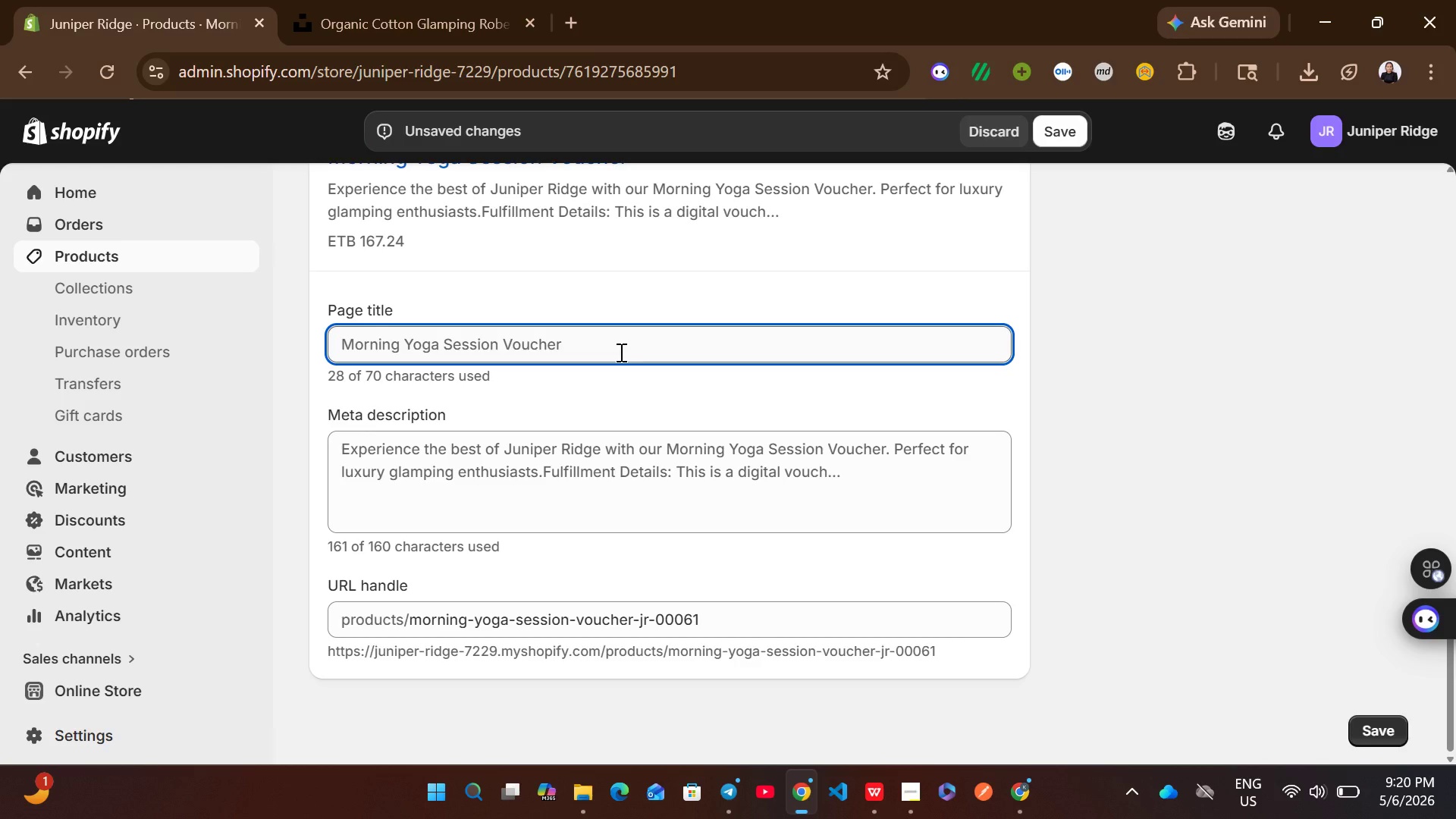 
key(Control+A)
 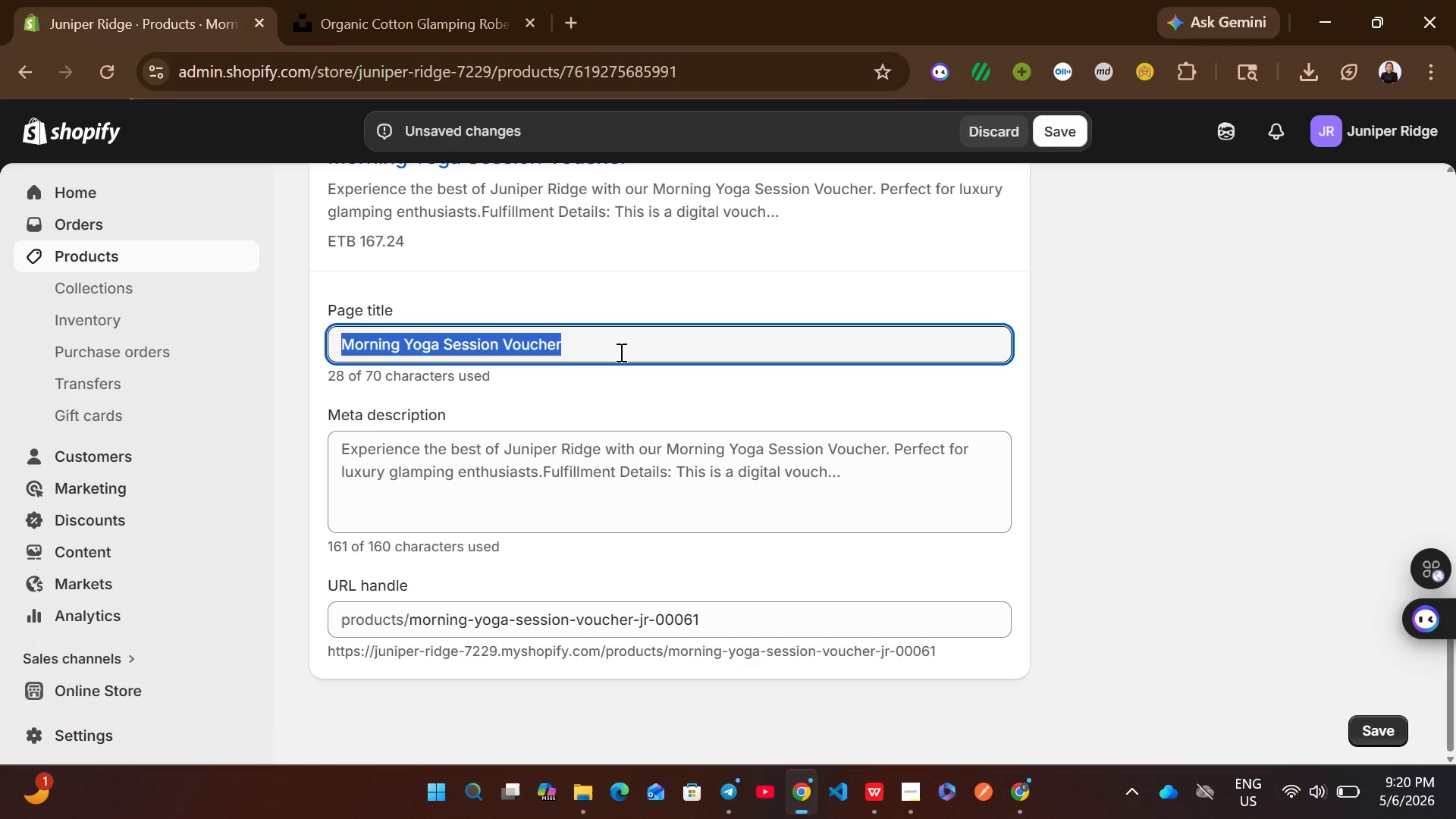 
key(Control+V)
 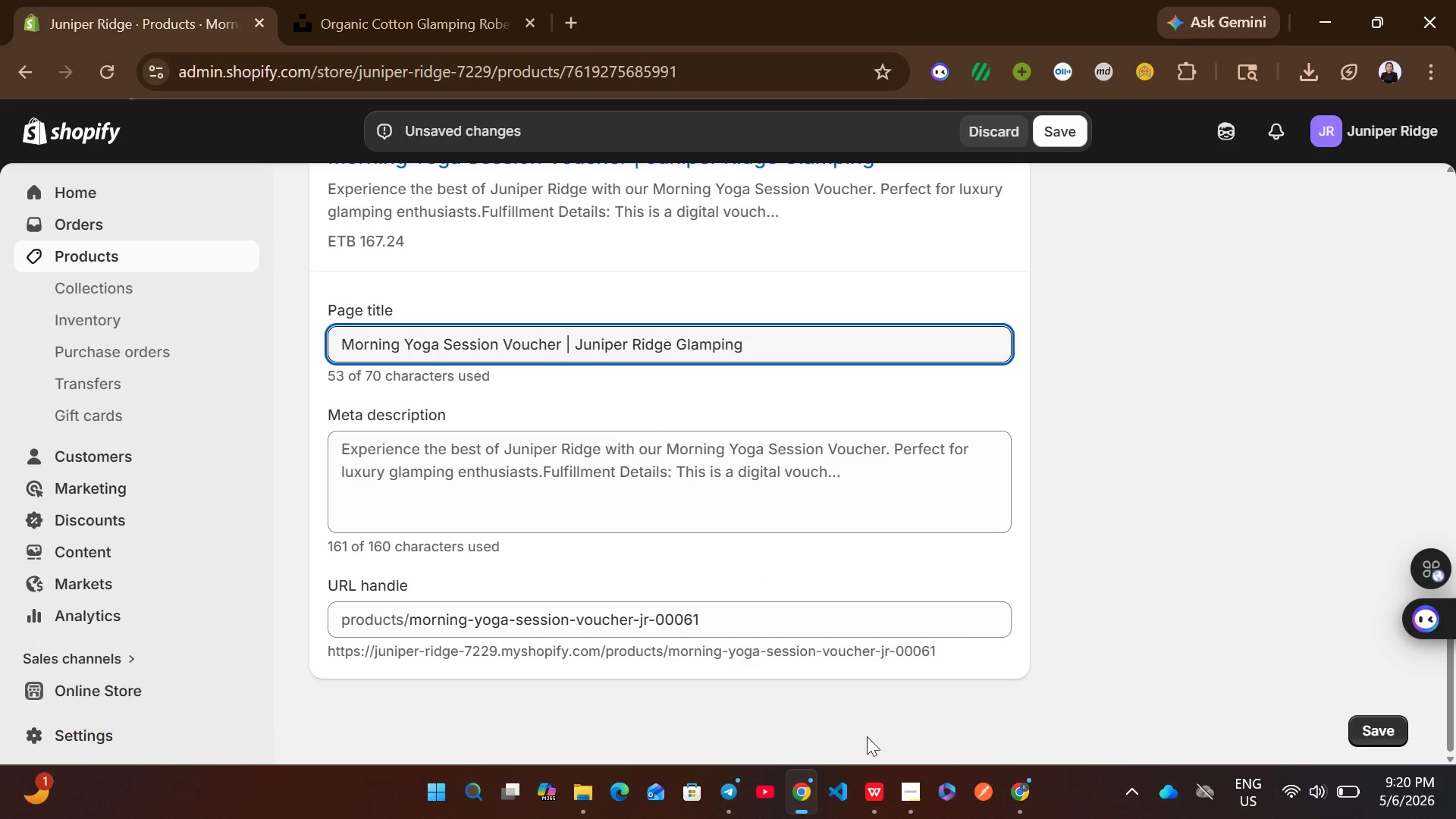 
left_click([870, 778])
 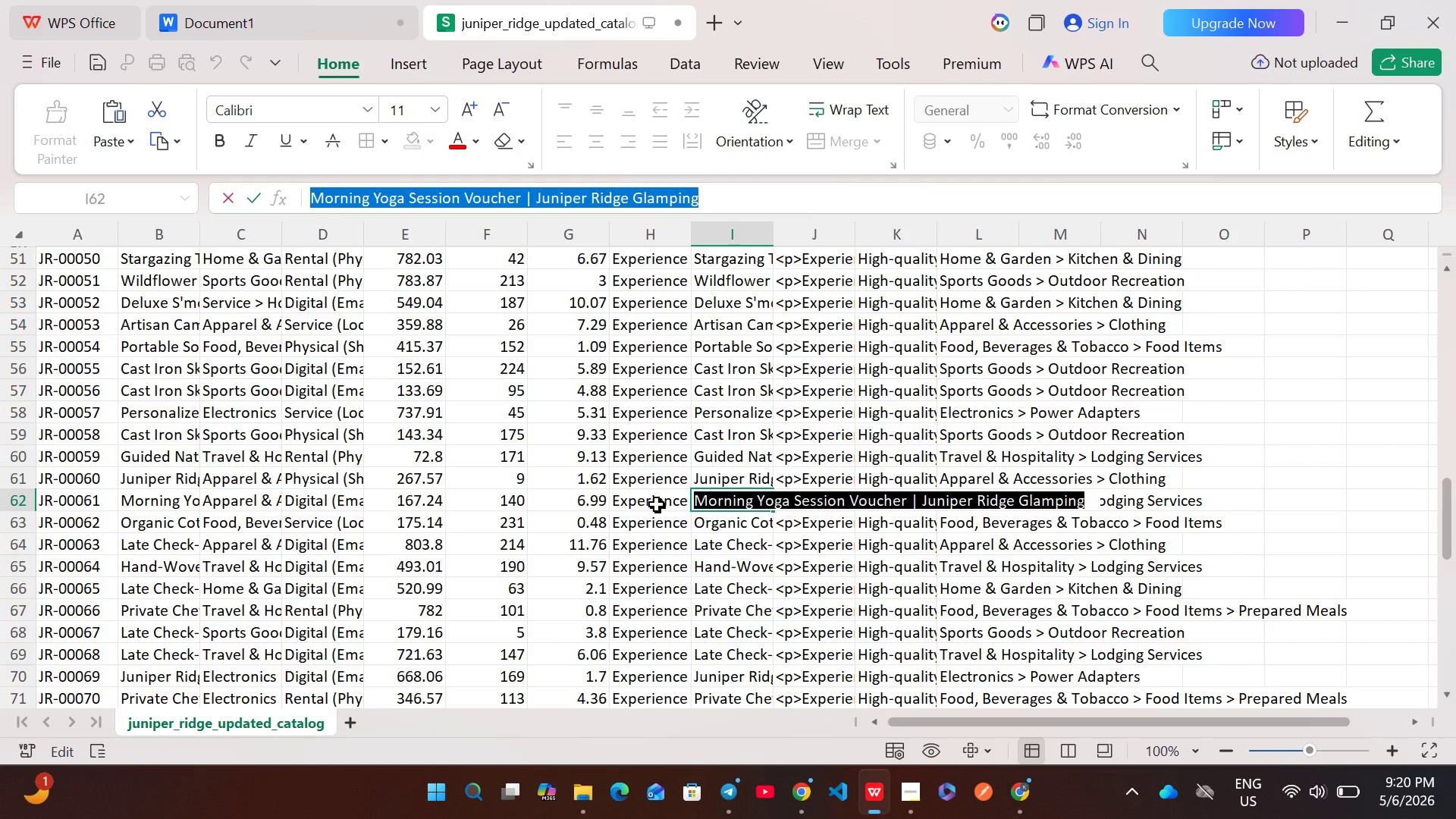 
double_click([657, 504])
 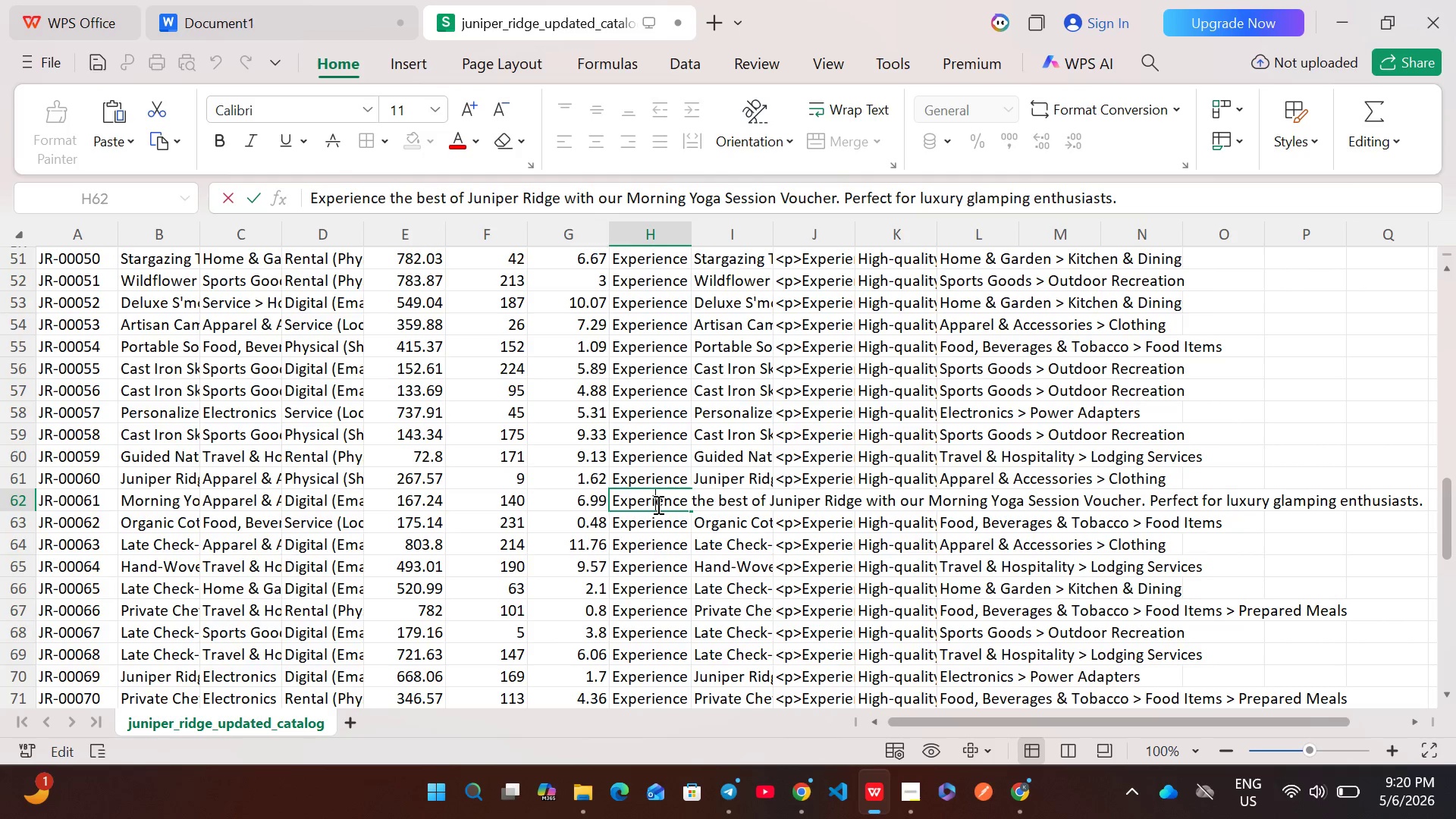 
key(Control+A)
 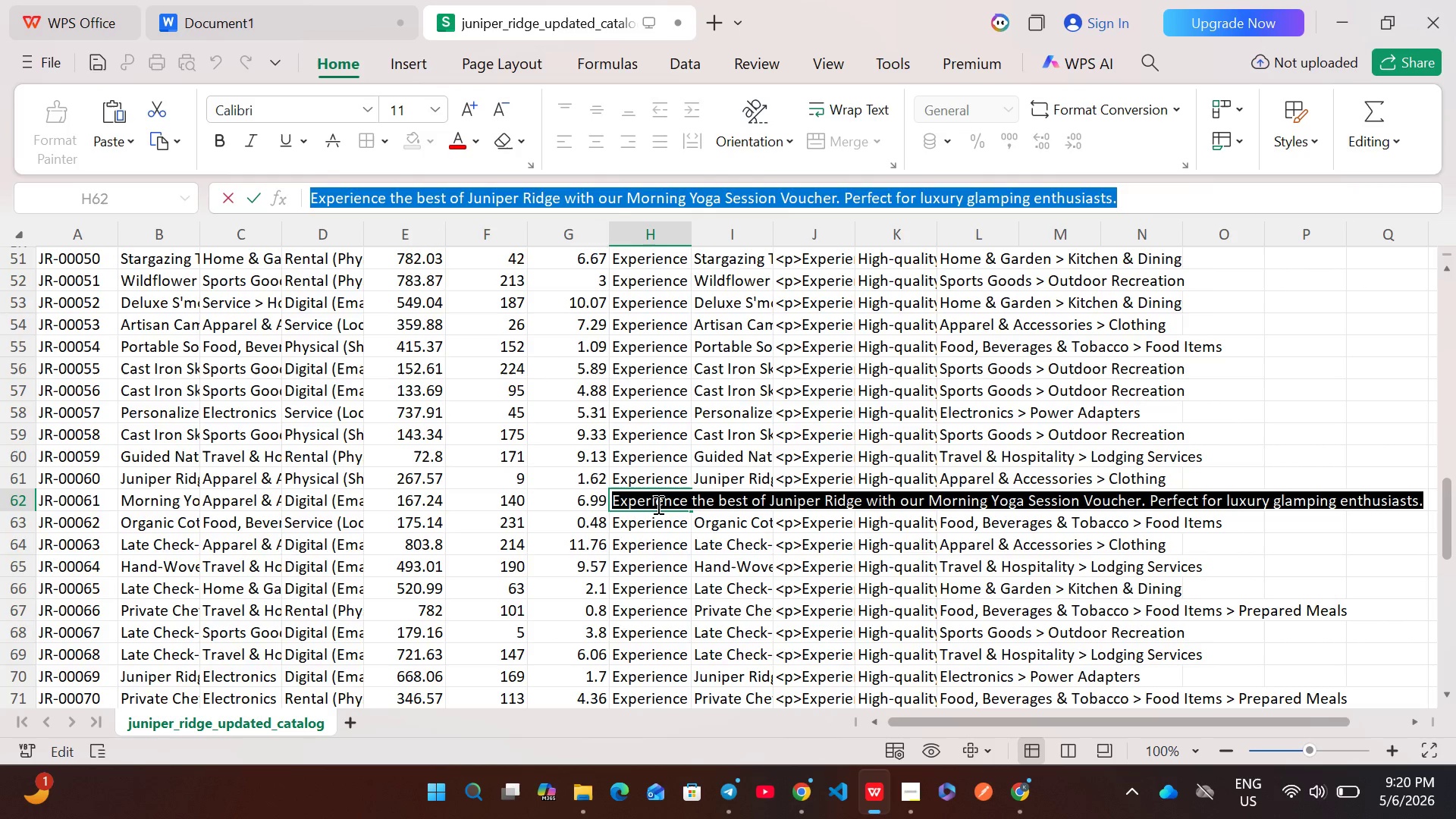 
key(Control+C)
 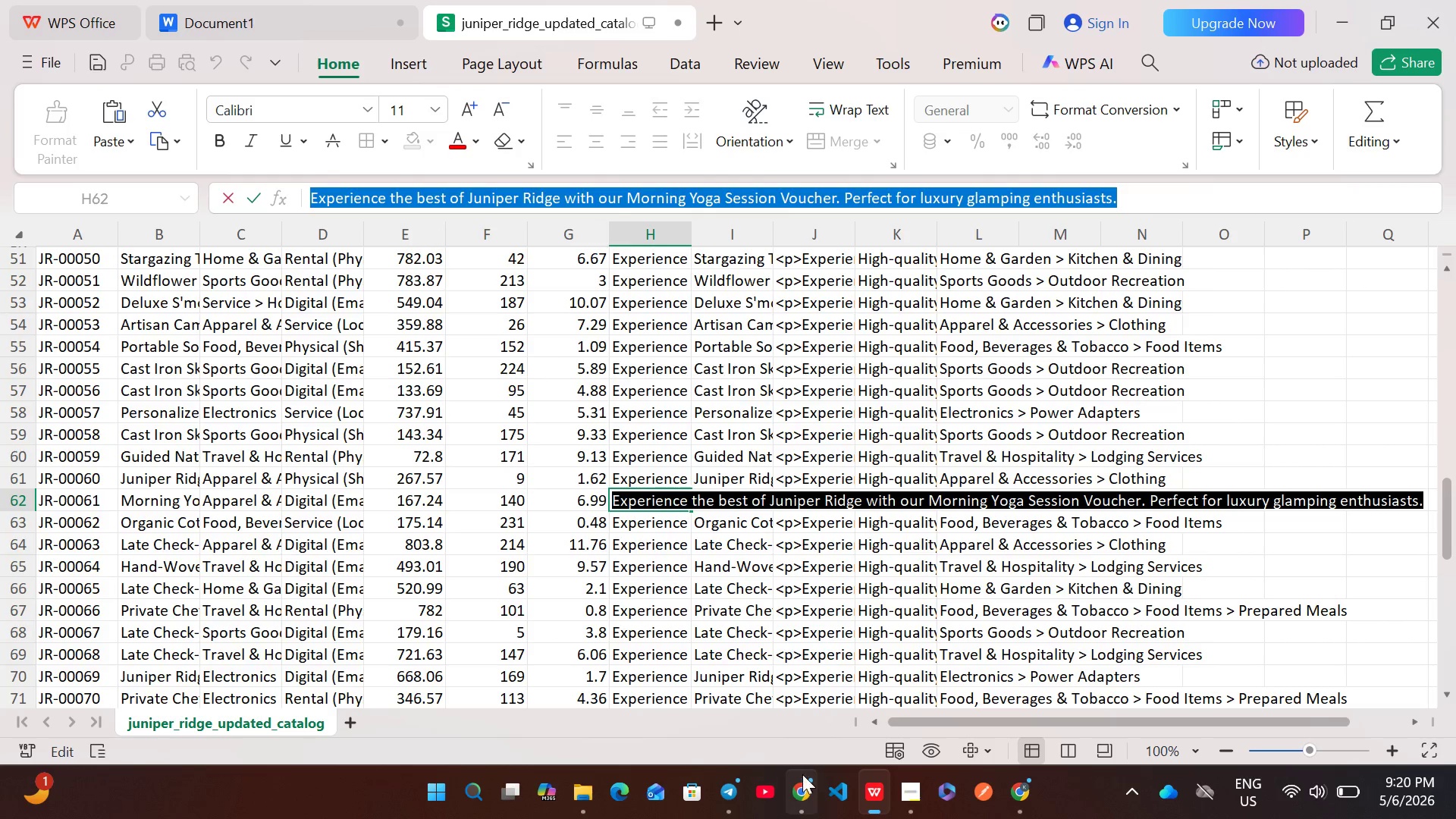 
left_click([802, 774])
 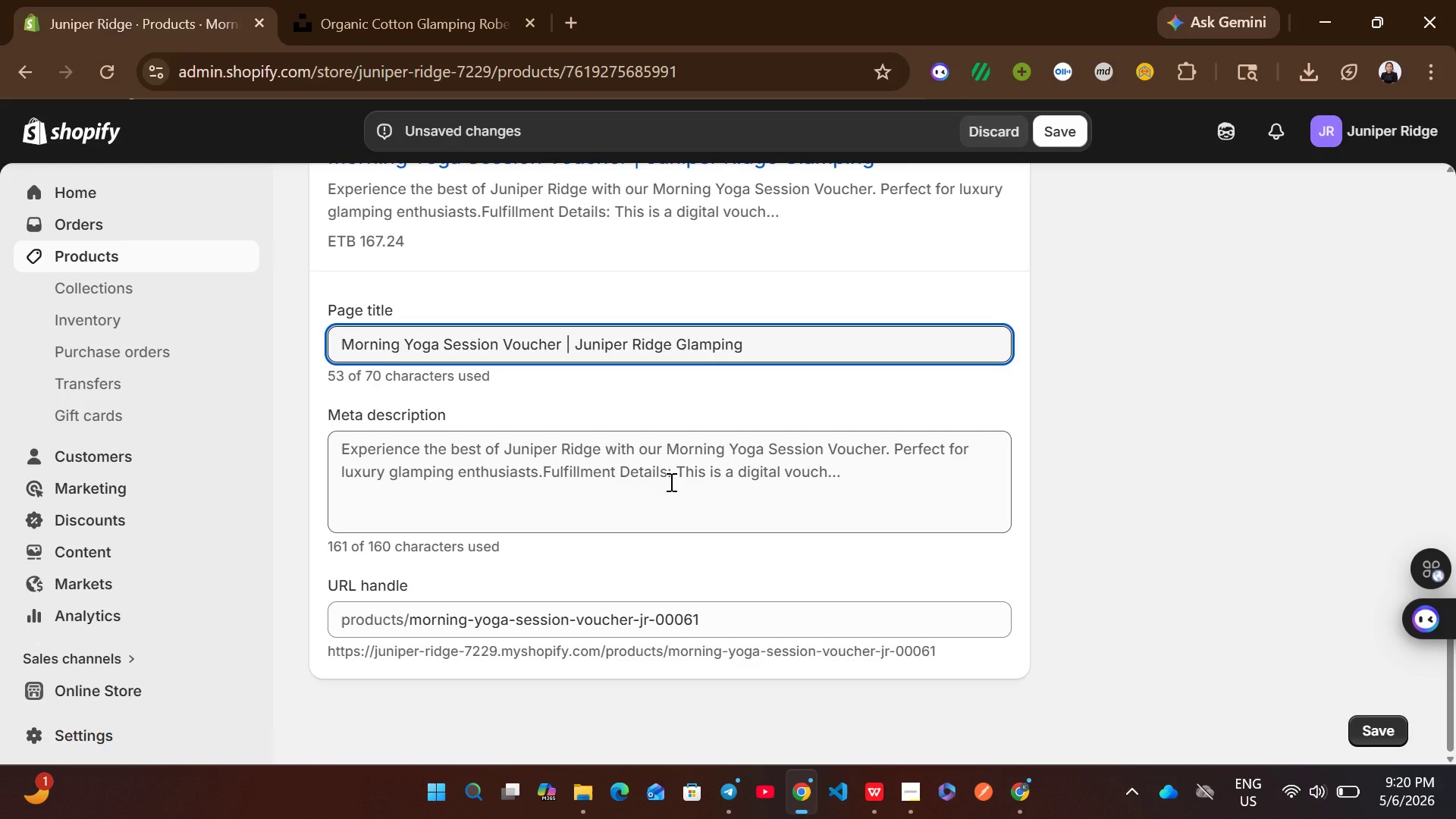 
left_click([670, 481])
 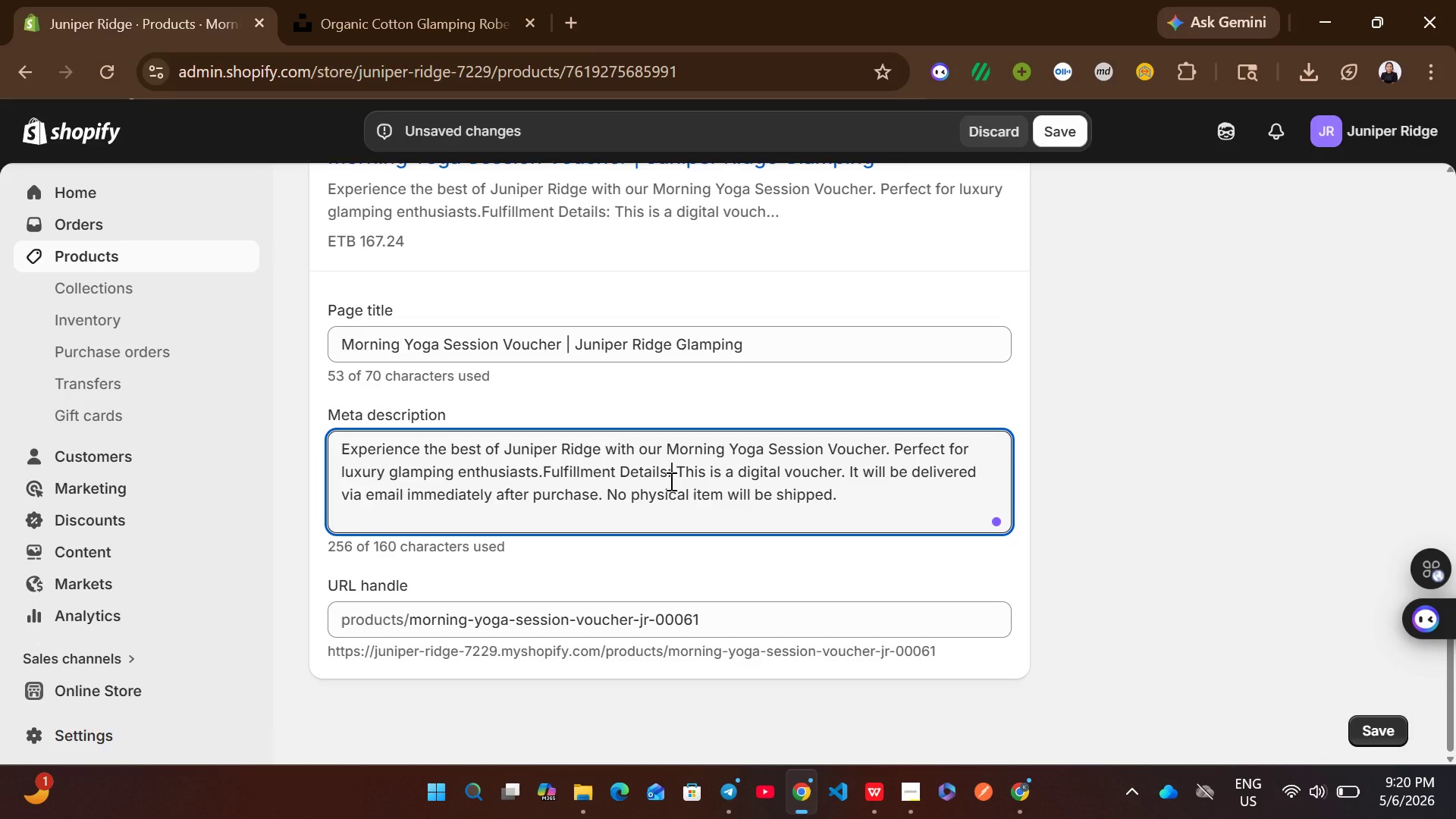 
key(Control+A)
 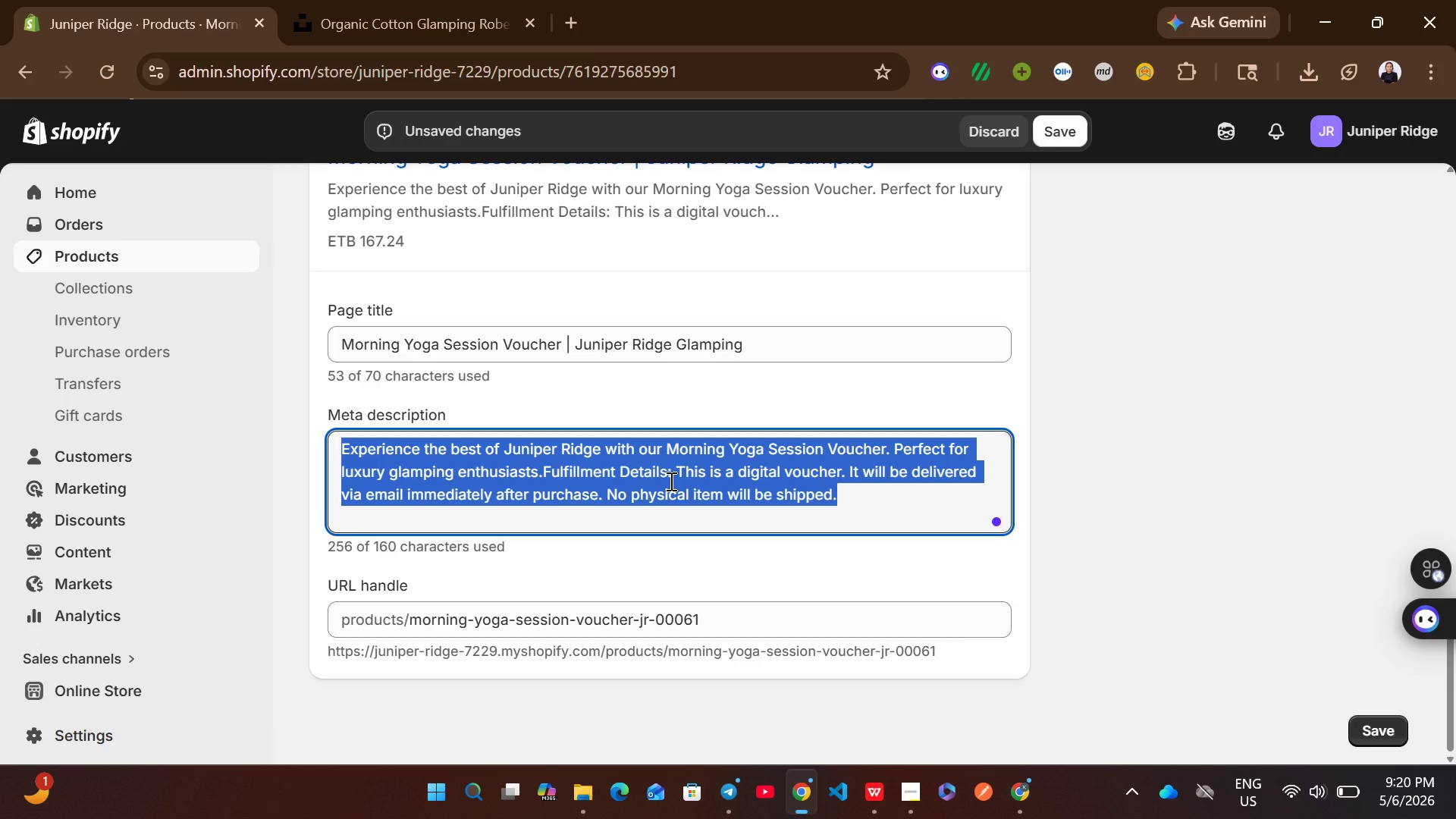 
key(Control+ControlLeft)
 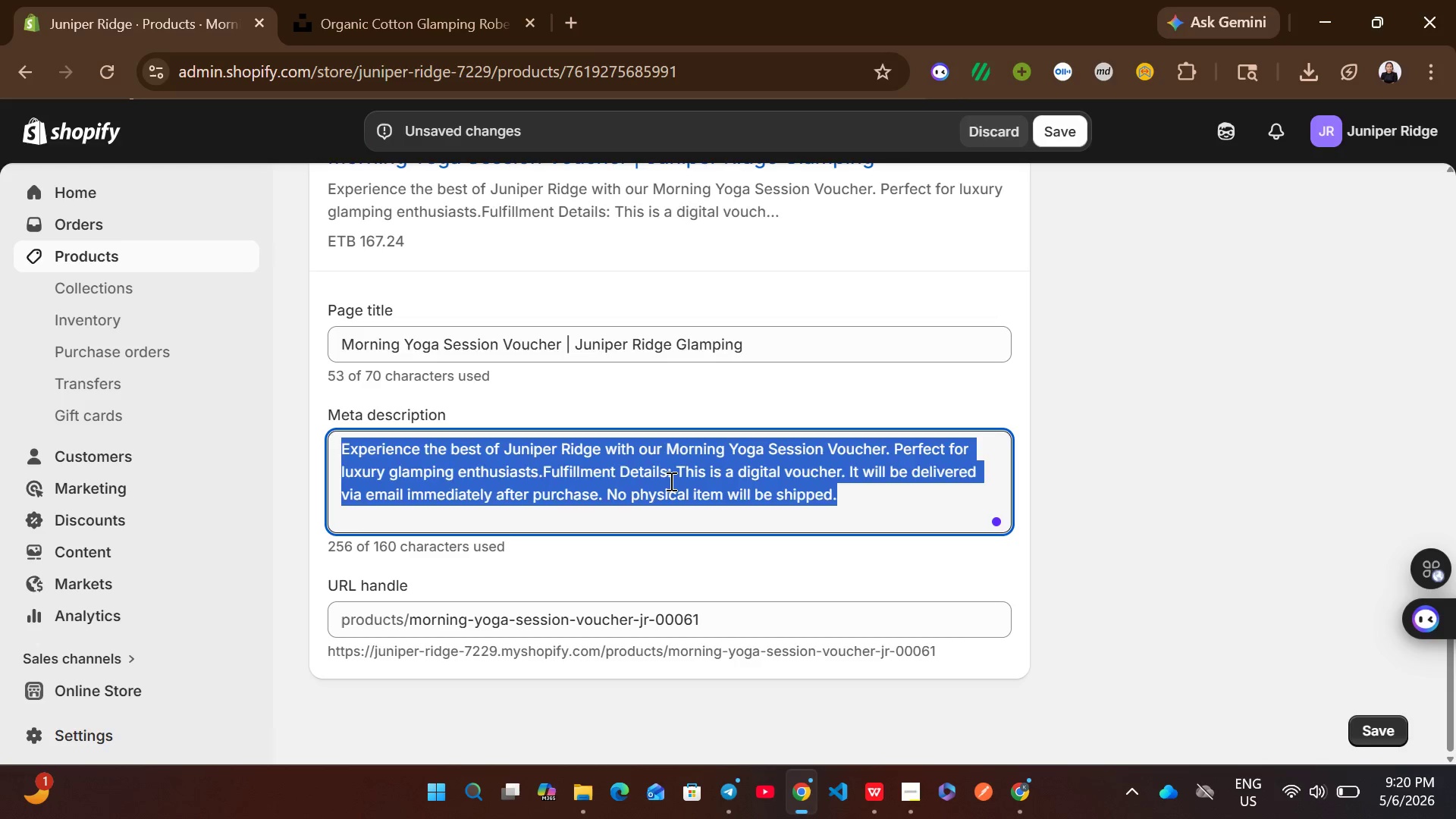 
key(Control+V)
 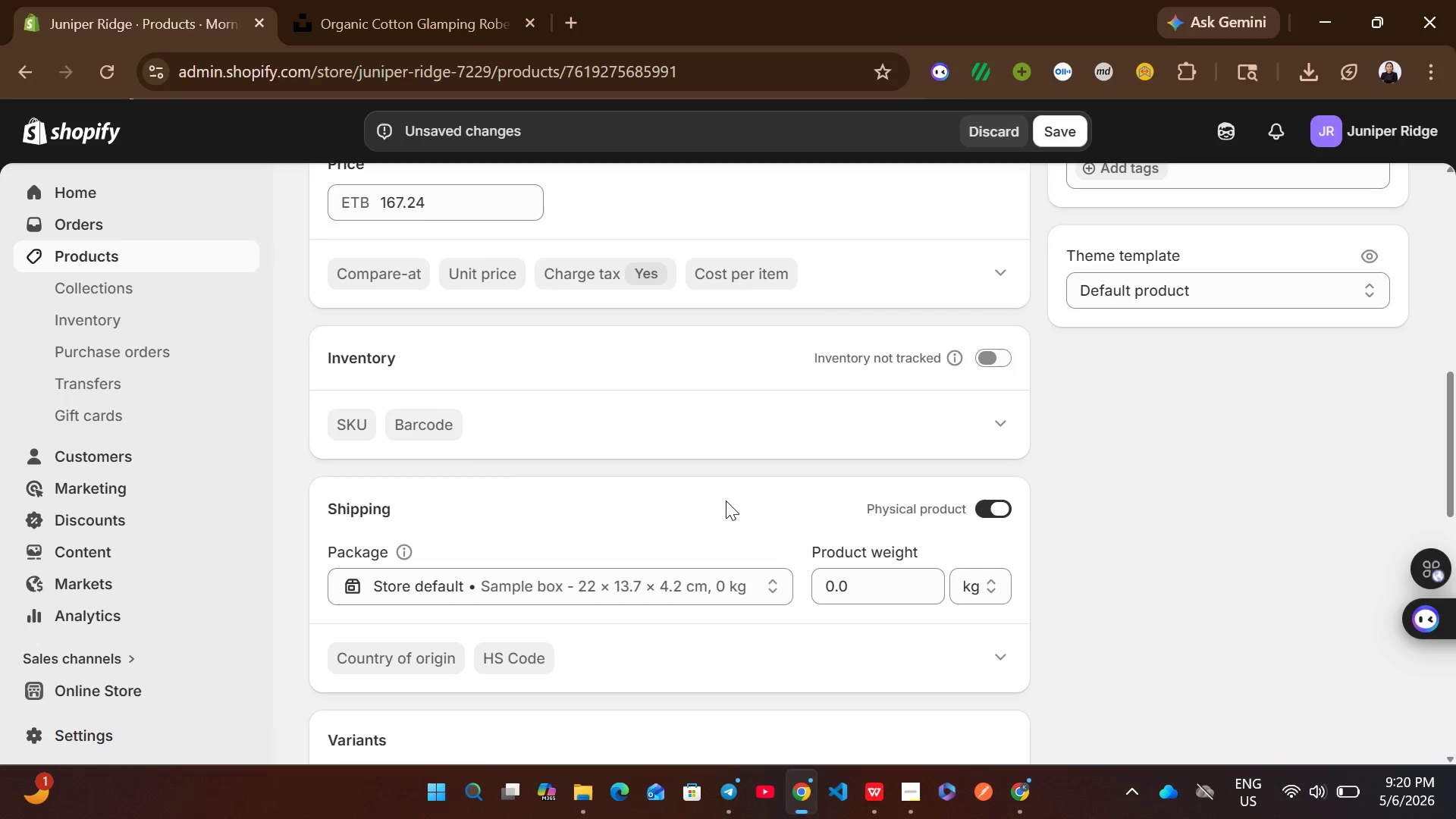 
left_click([873, 792])
 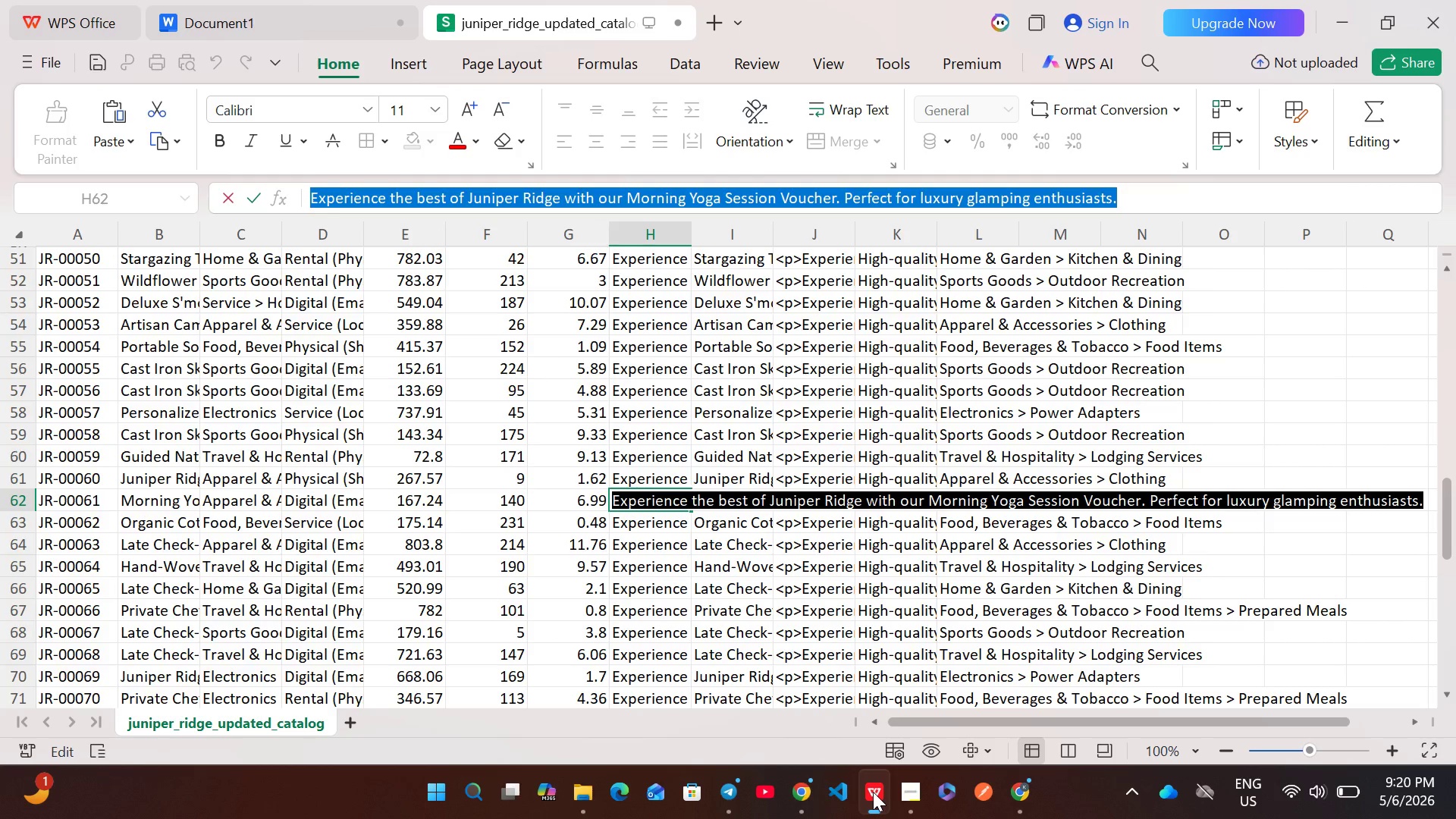 
left_click([873, 792])
 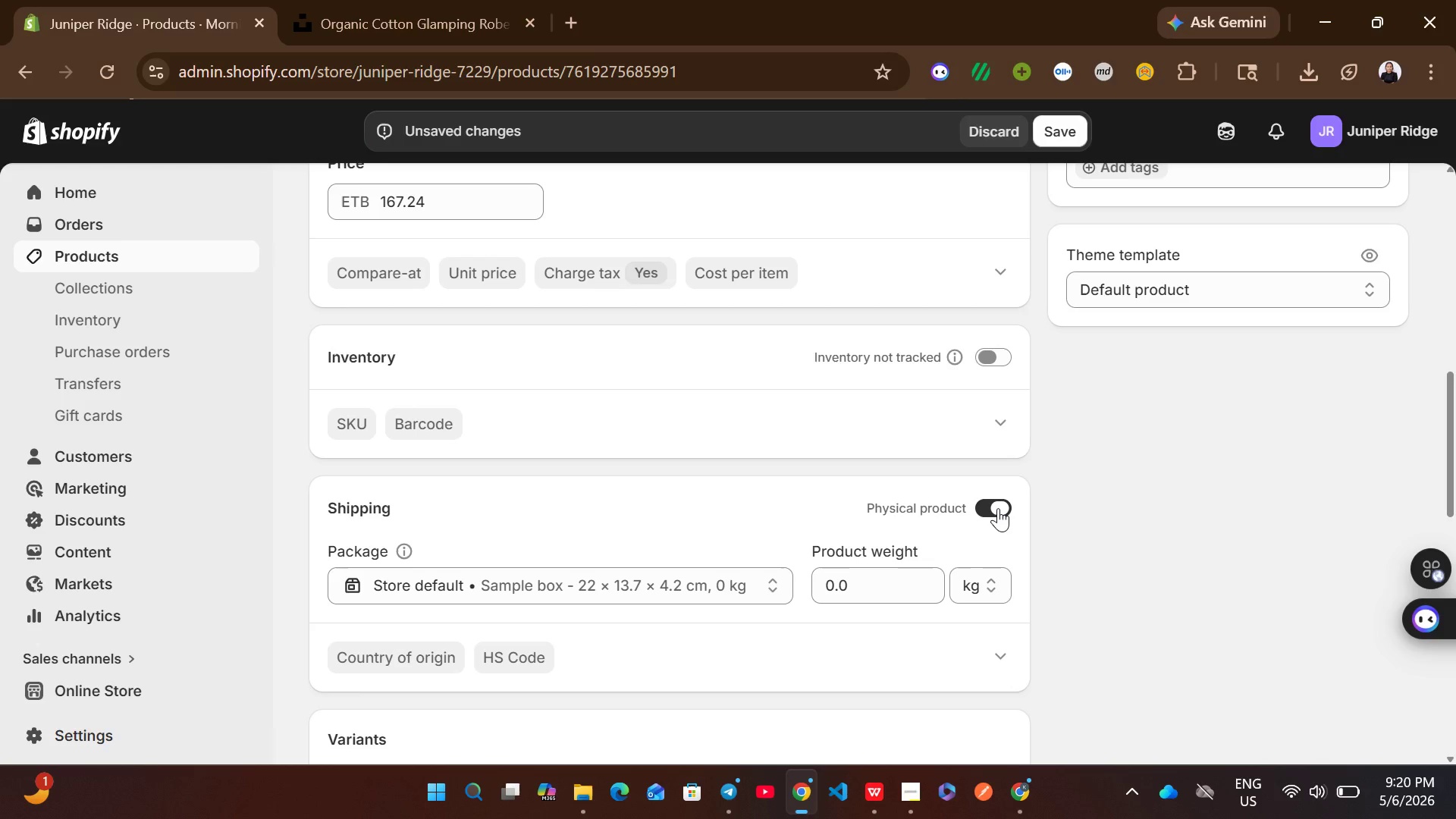 
left_click([993, 513])
 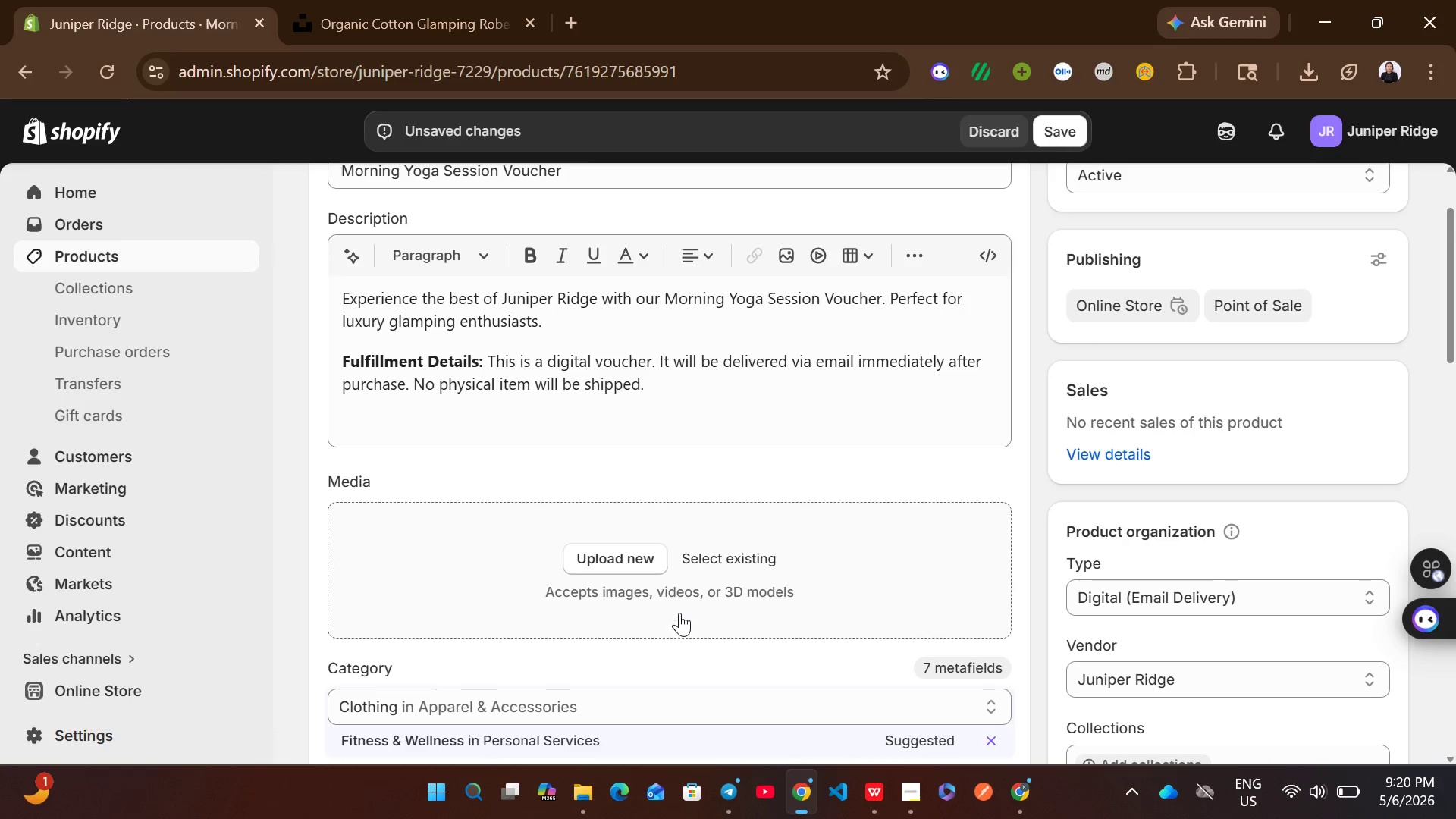 
left_click([575, 300])
 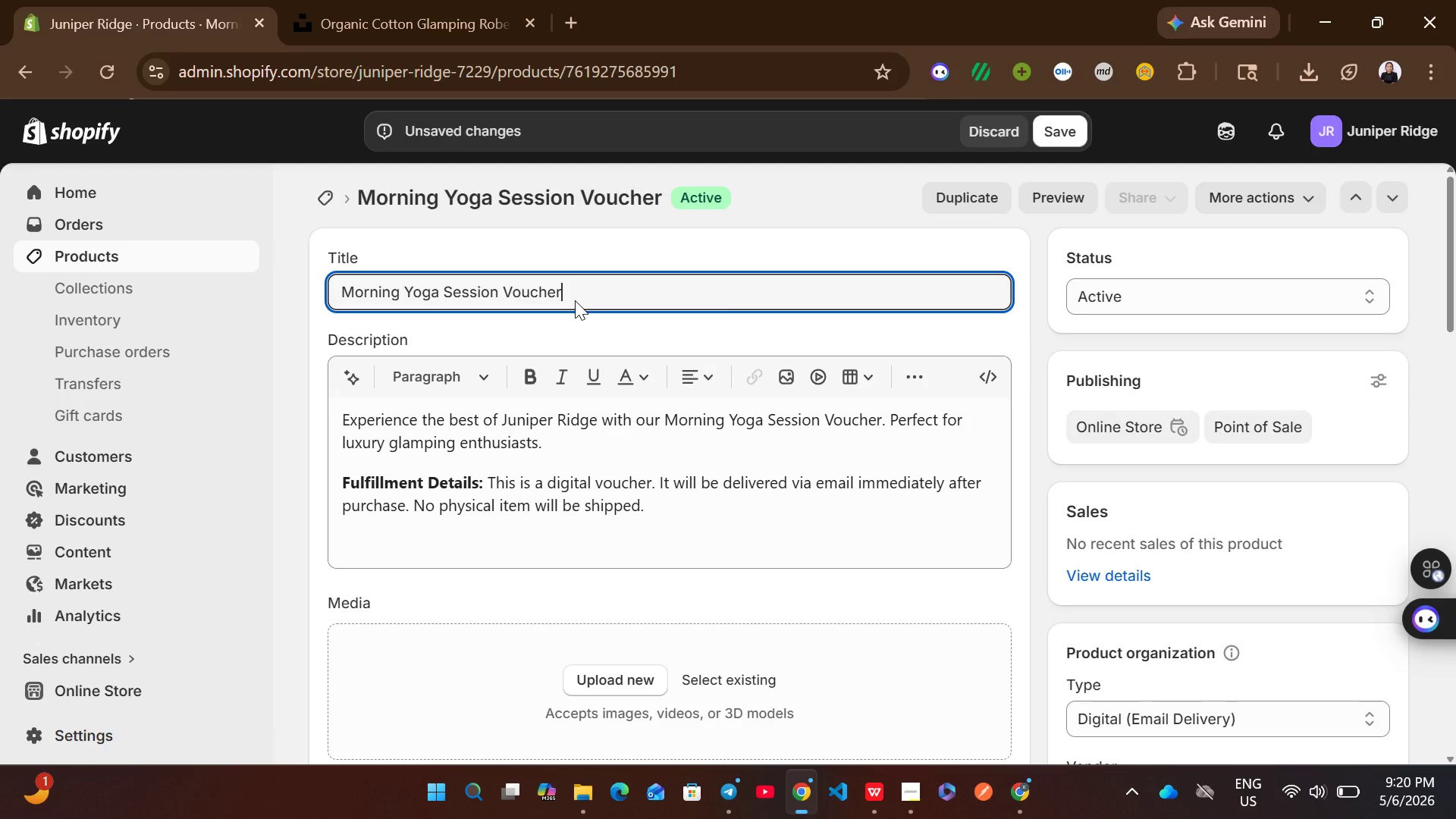 
key(Control+A)
 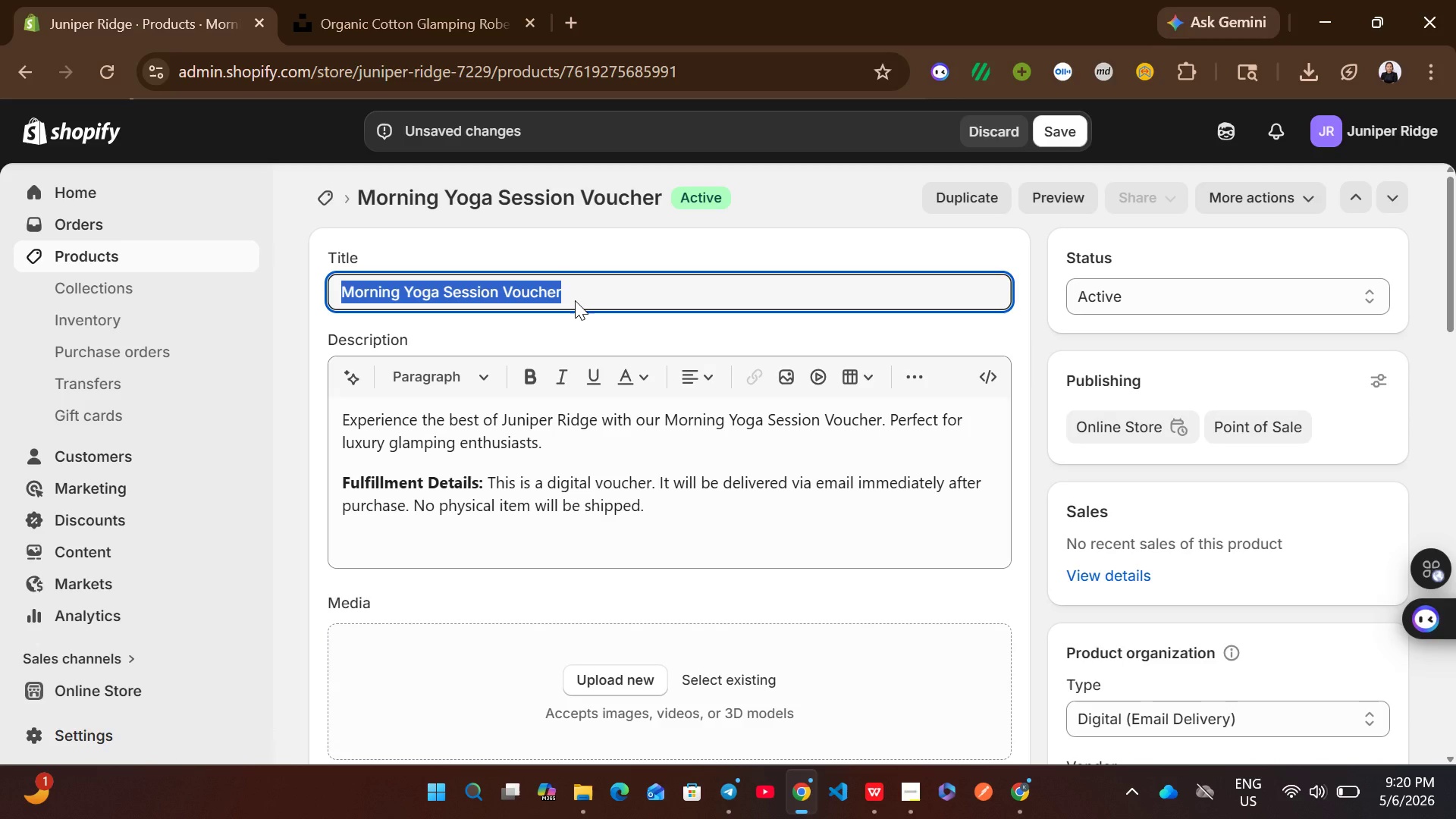 
key(Control+C)
 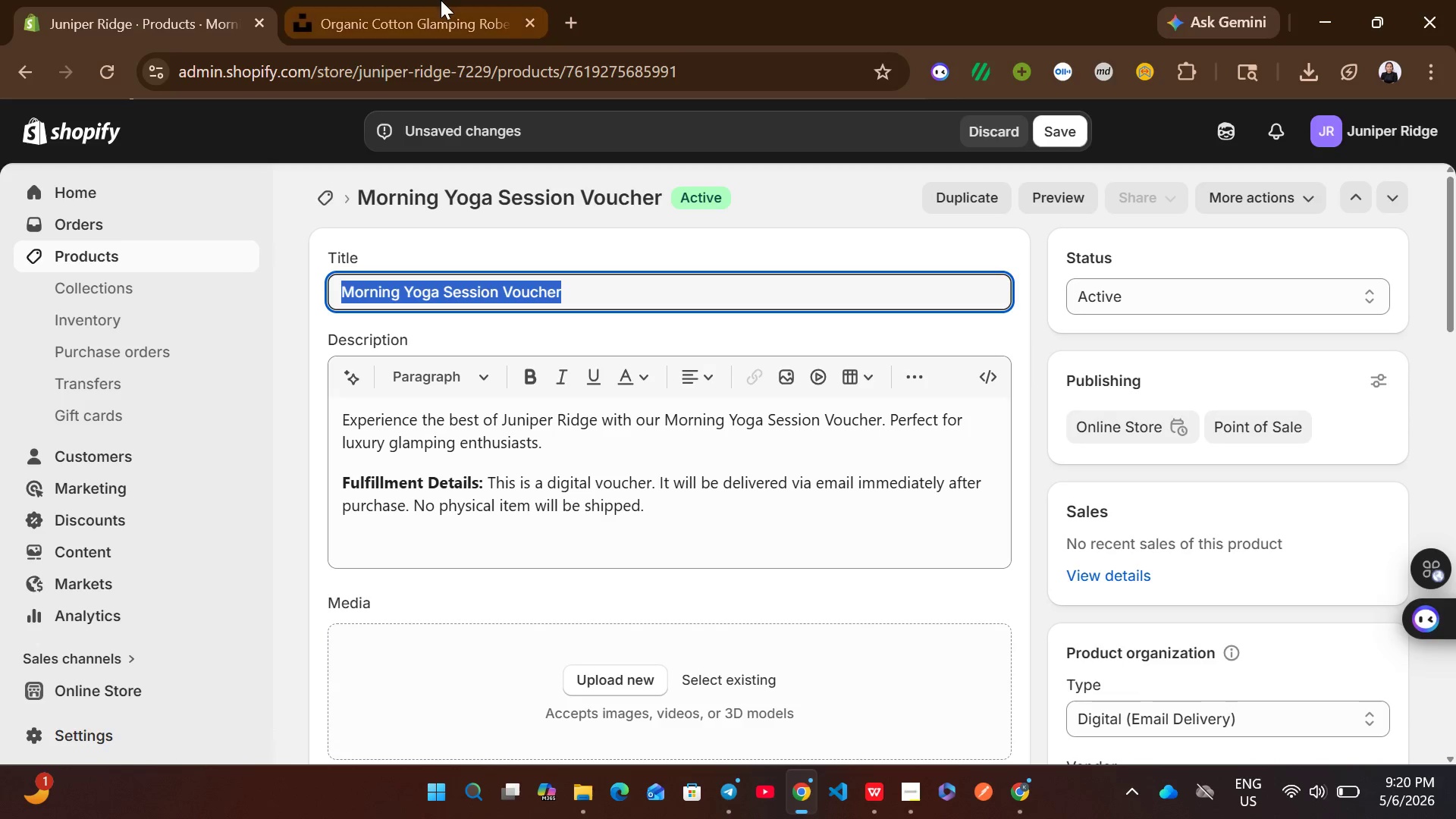 
left_click([441, 0])
 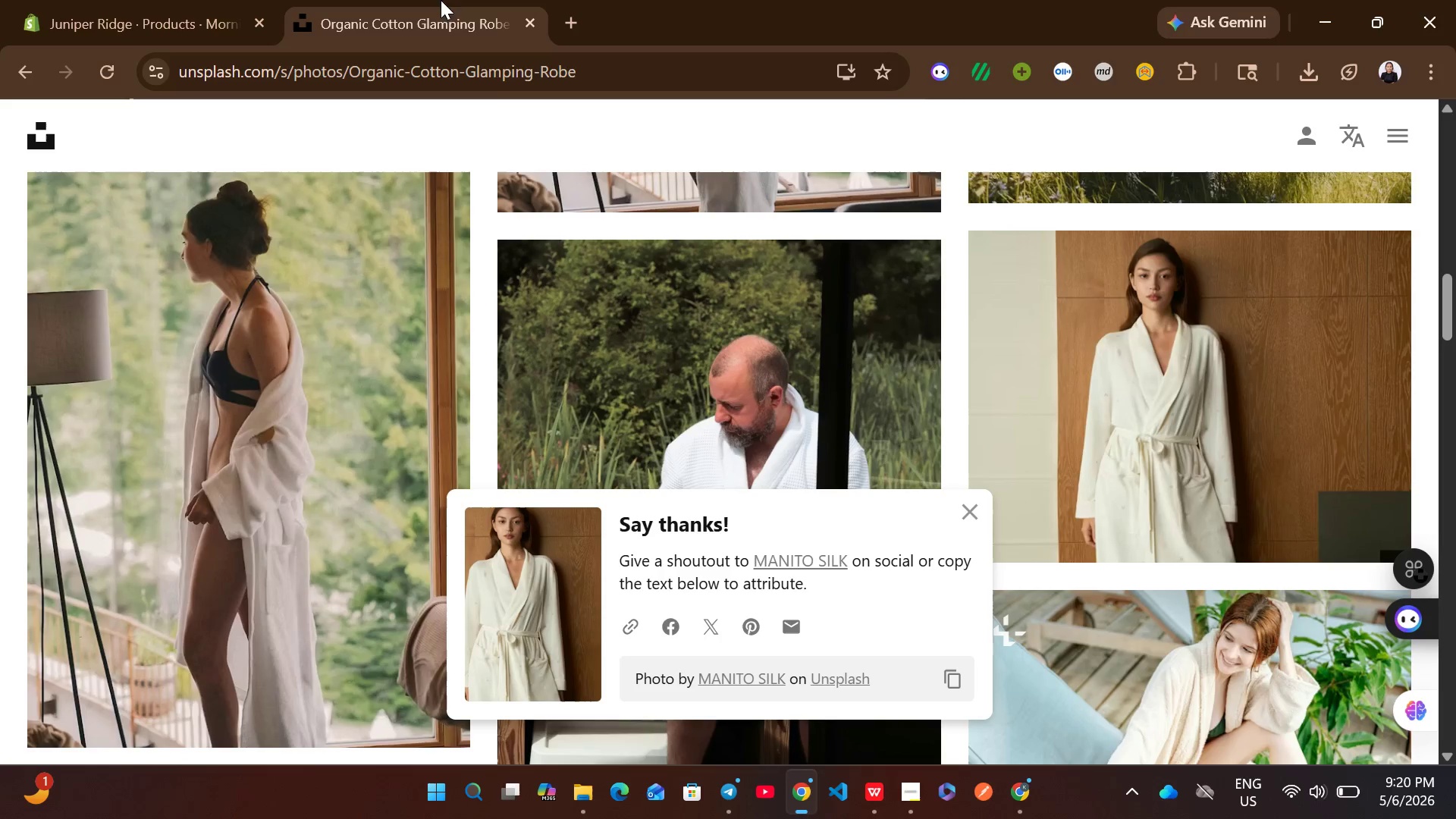 
mouse_move([561, 221])
 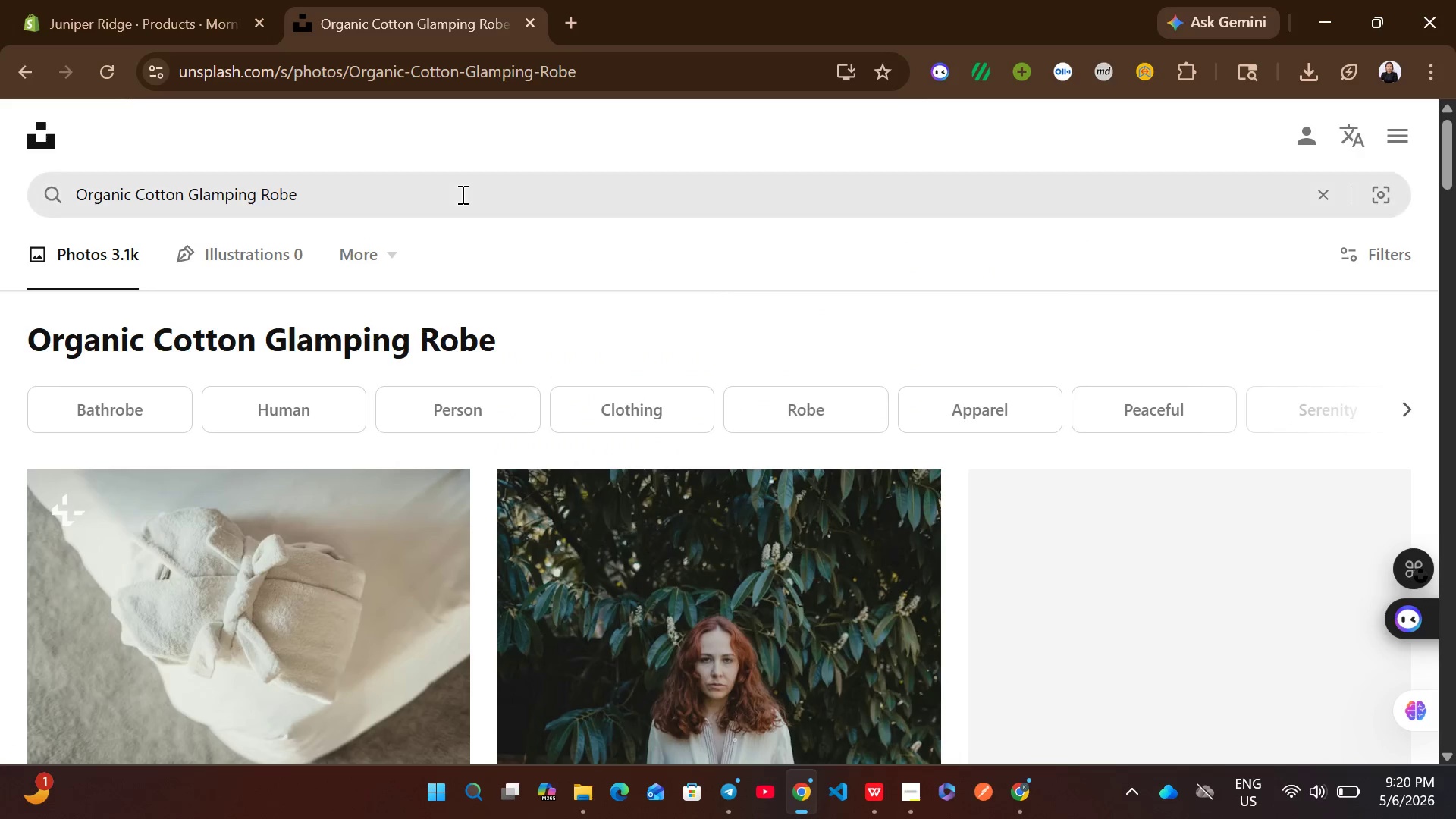 
left_click([461, 194])
 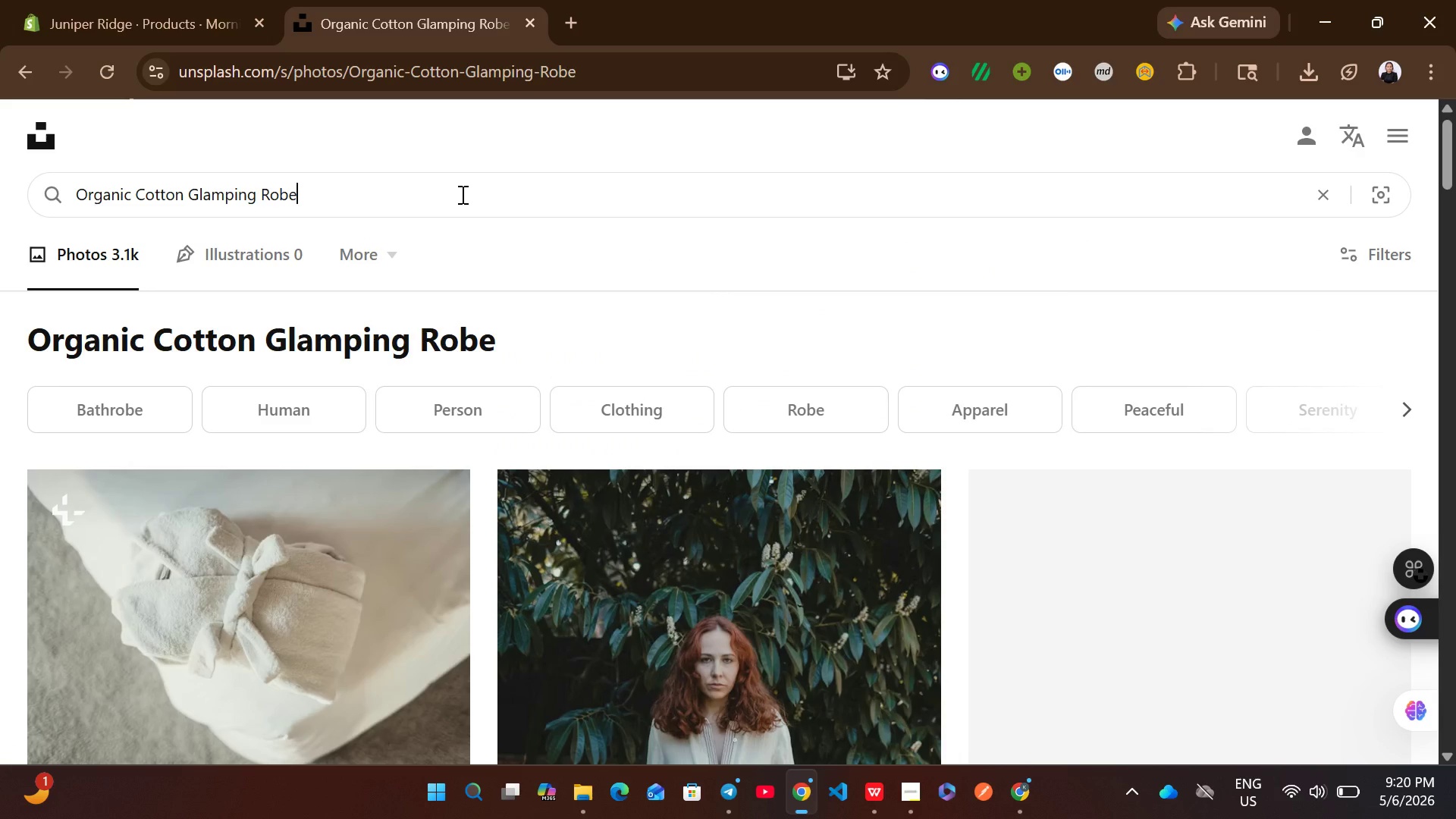 
key(Control+A)
 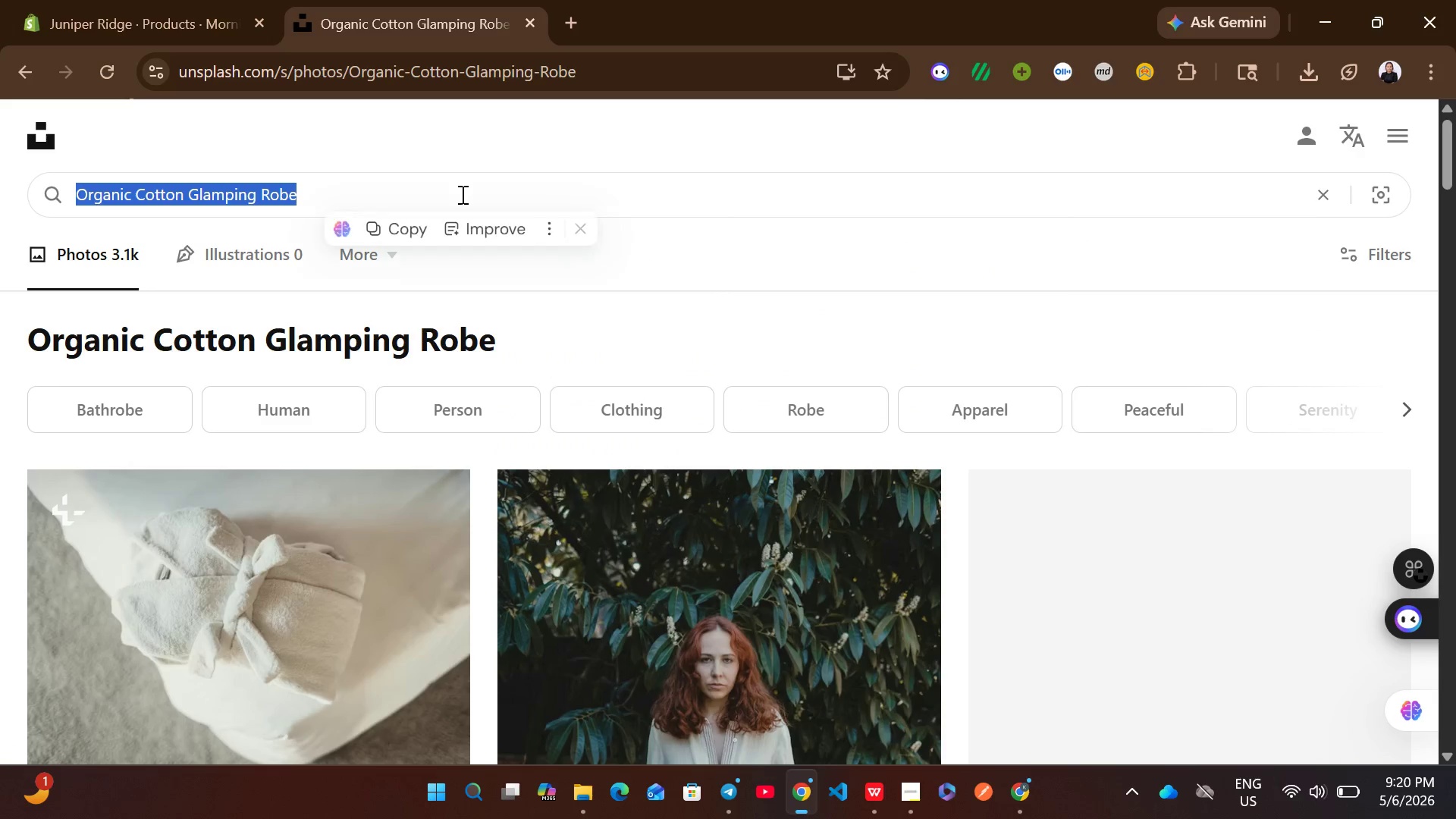 
key(Control+V)
 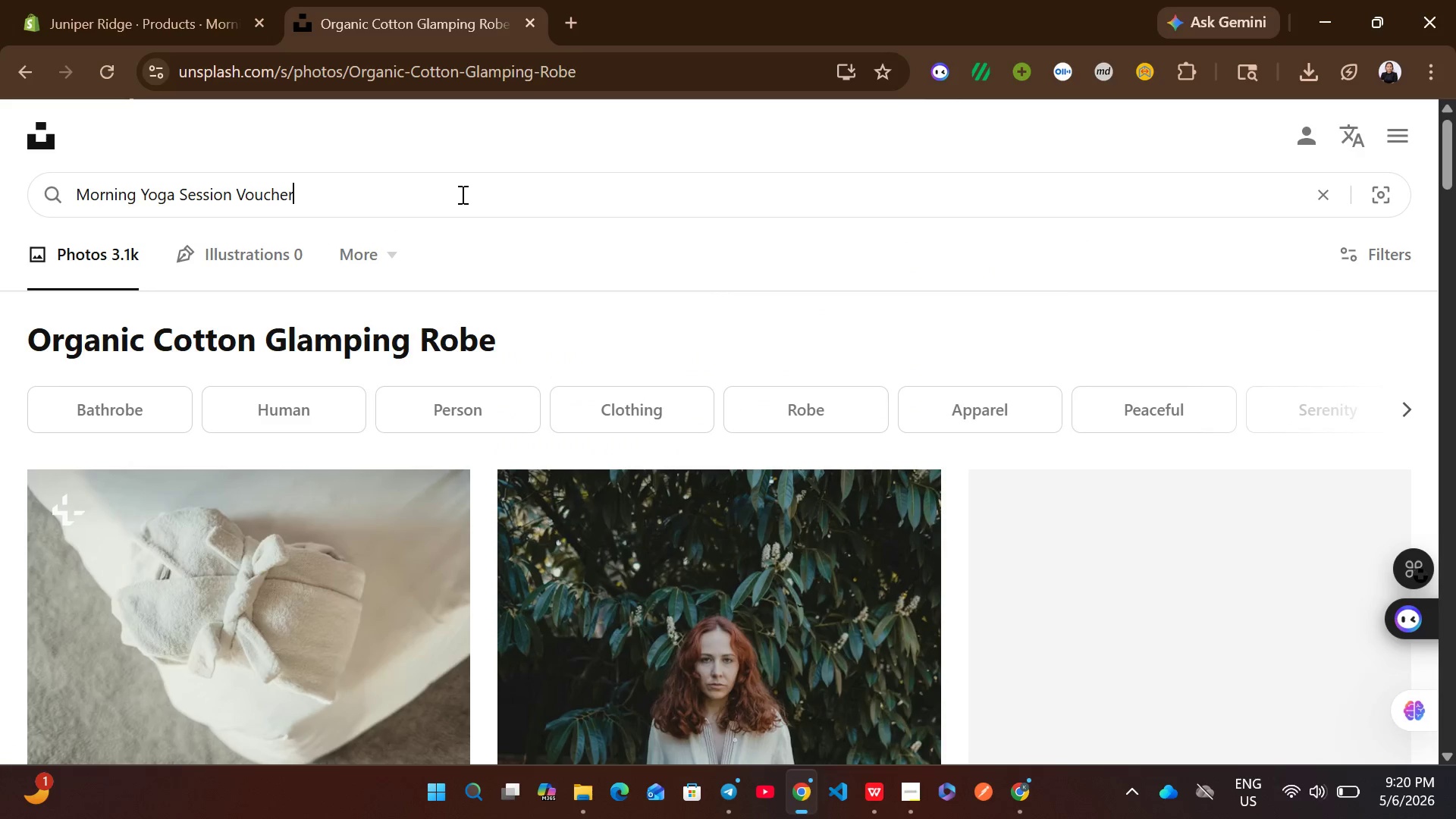 
key(Enter)
 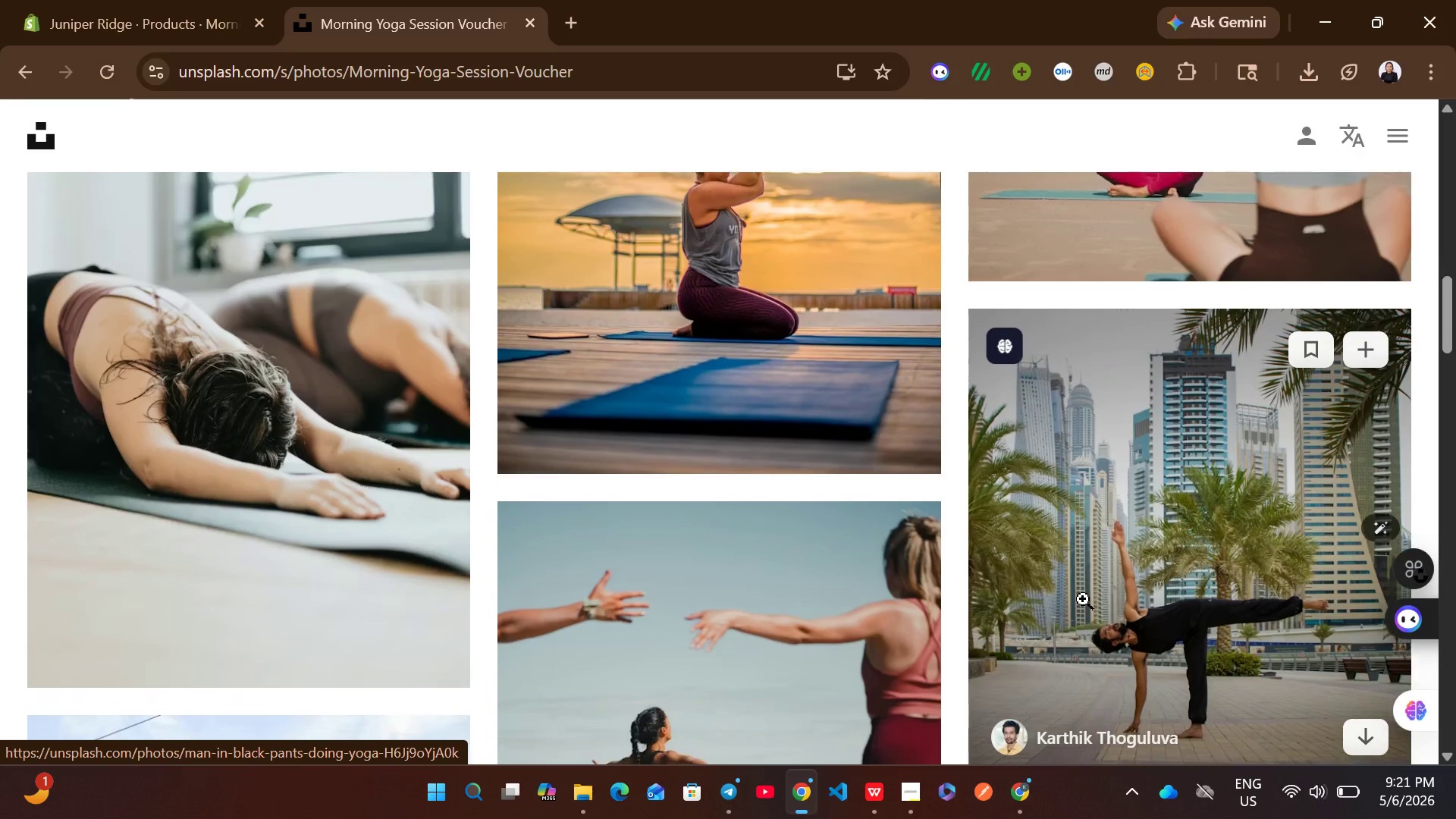 
wait(7.6)
 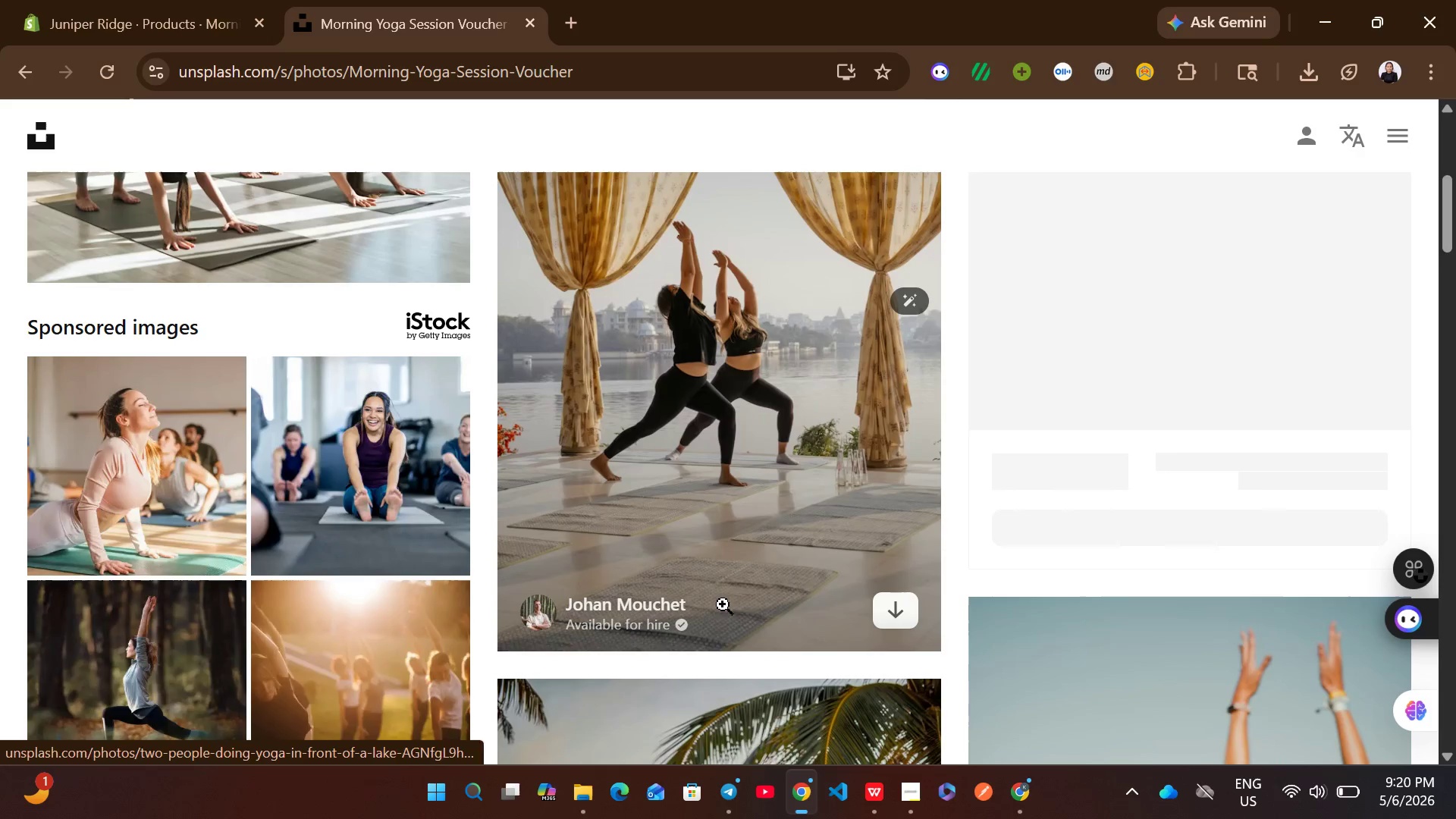 
mouse_move([930, 559])
 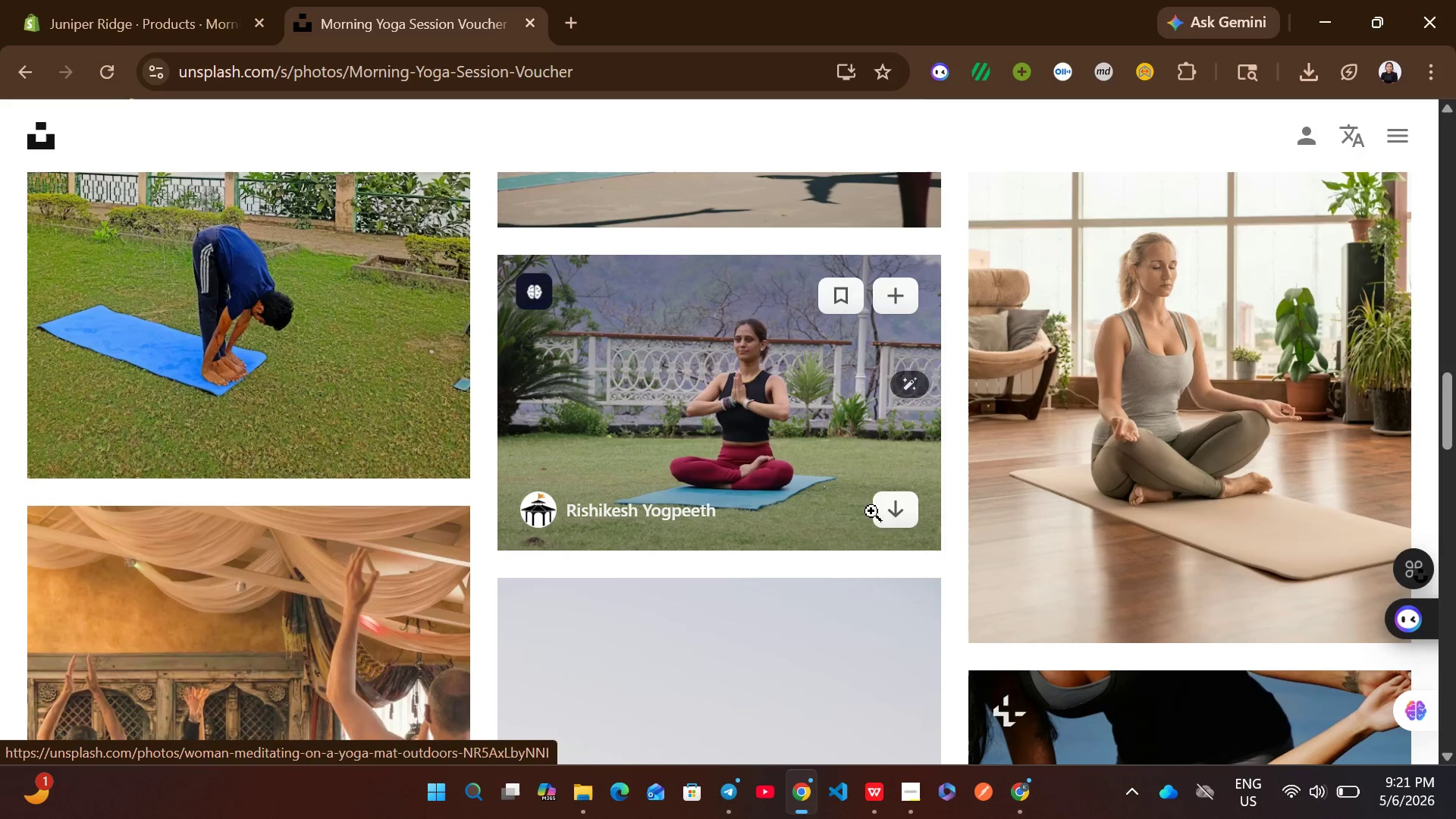 
left_click([902, 516])
 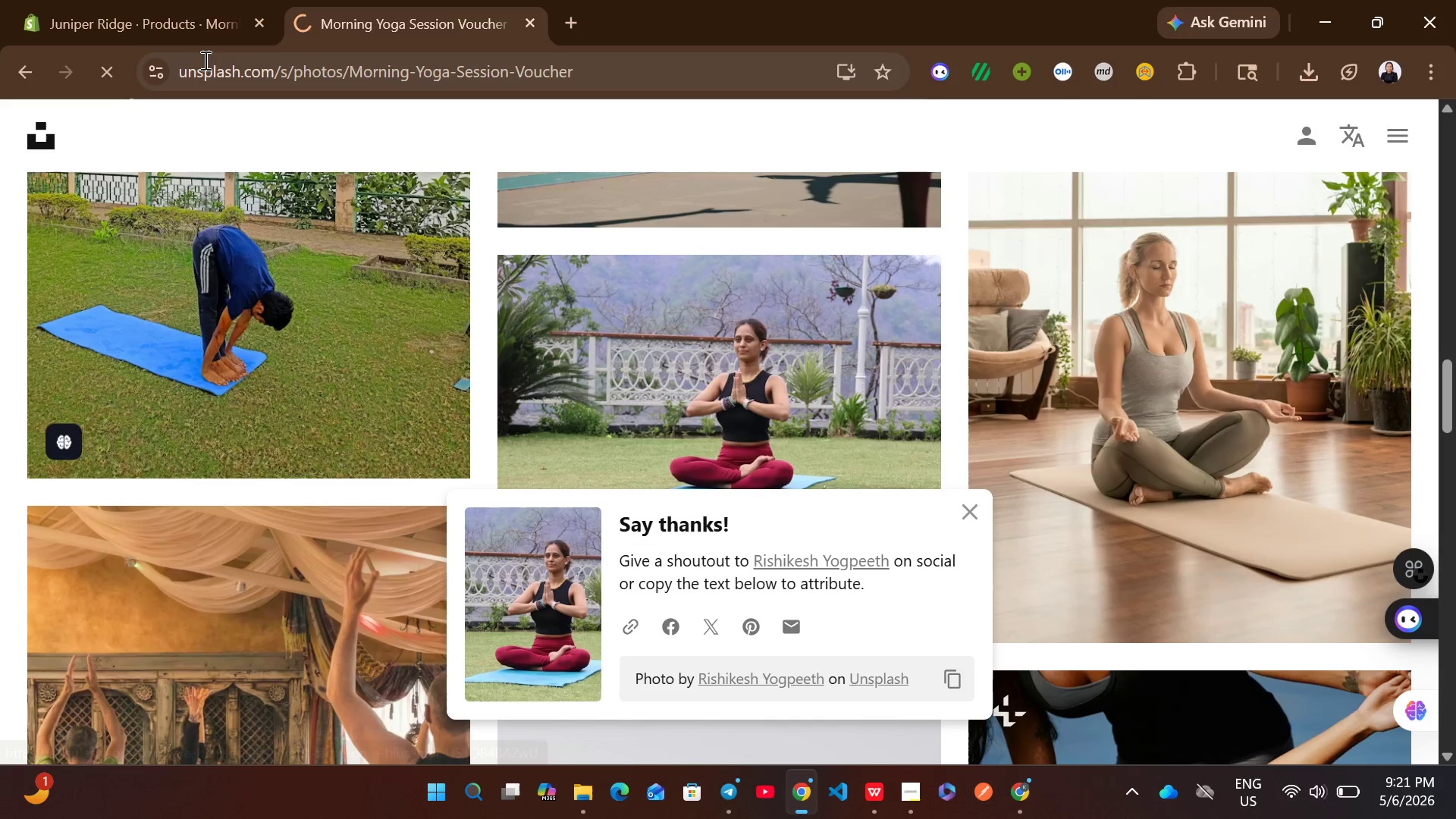 
left_click([202, 0])
 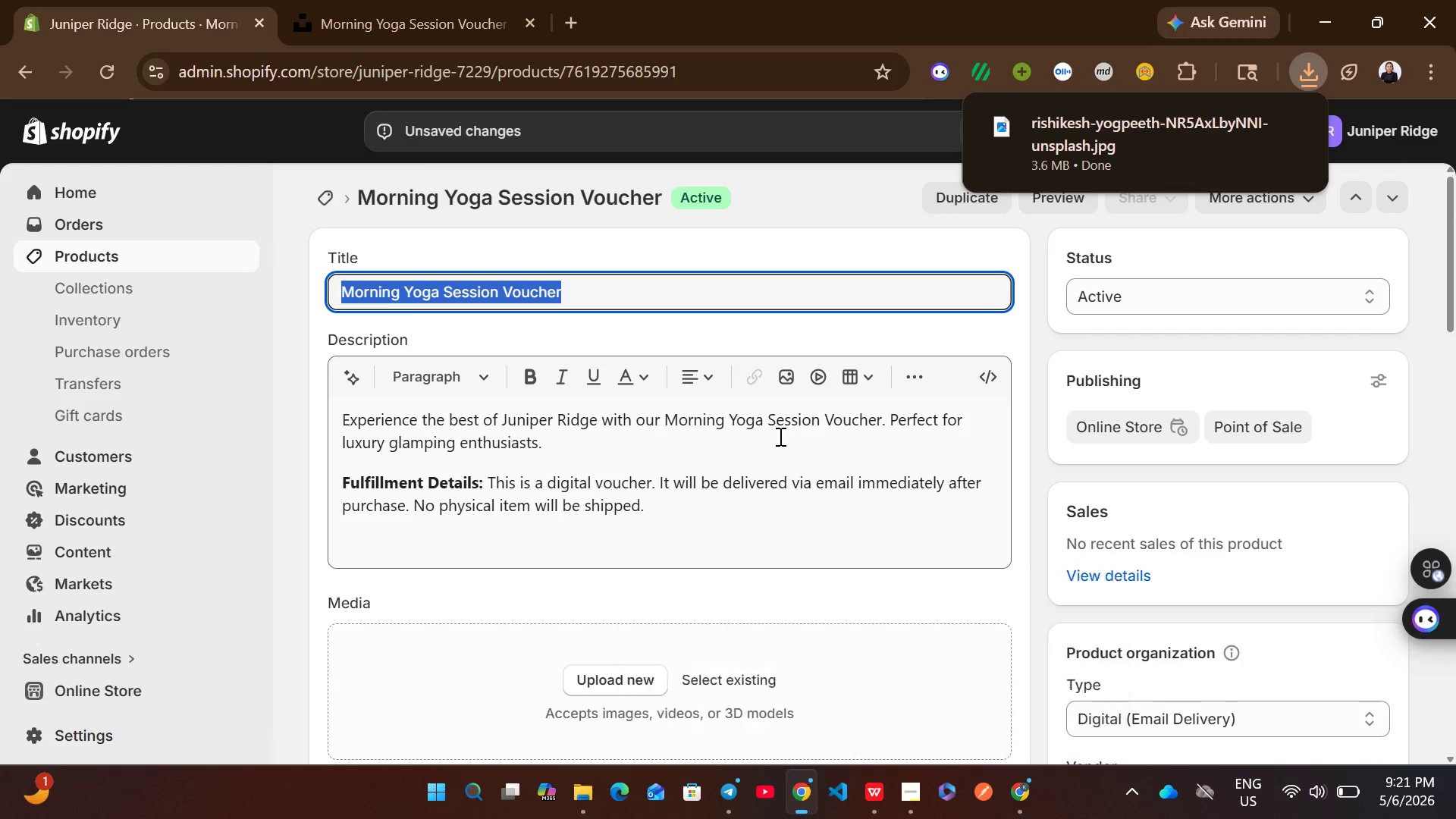 
wait(5.14)
 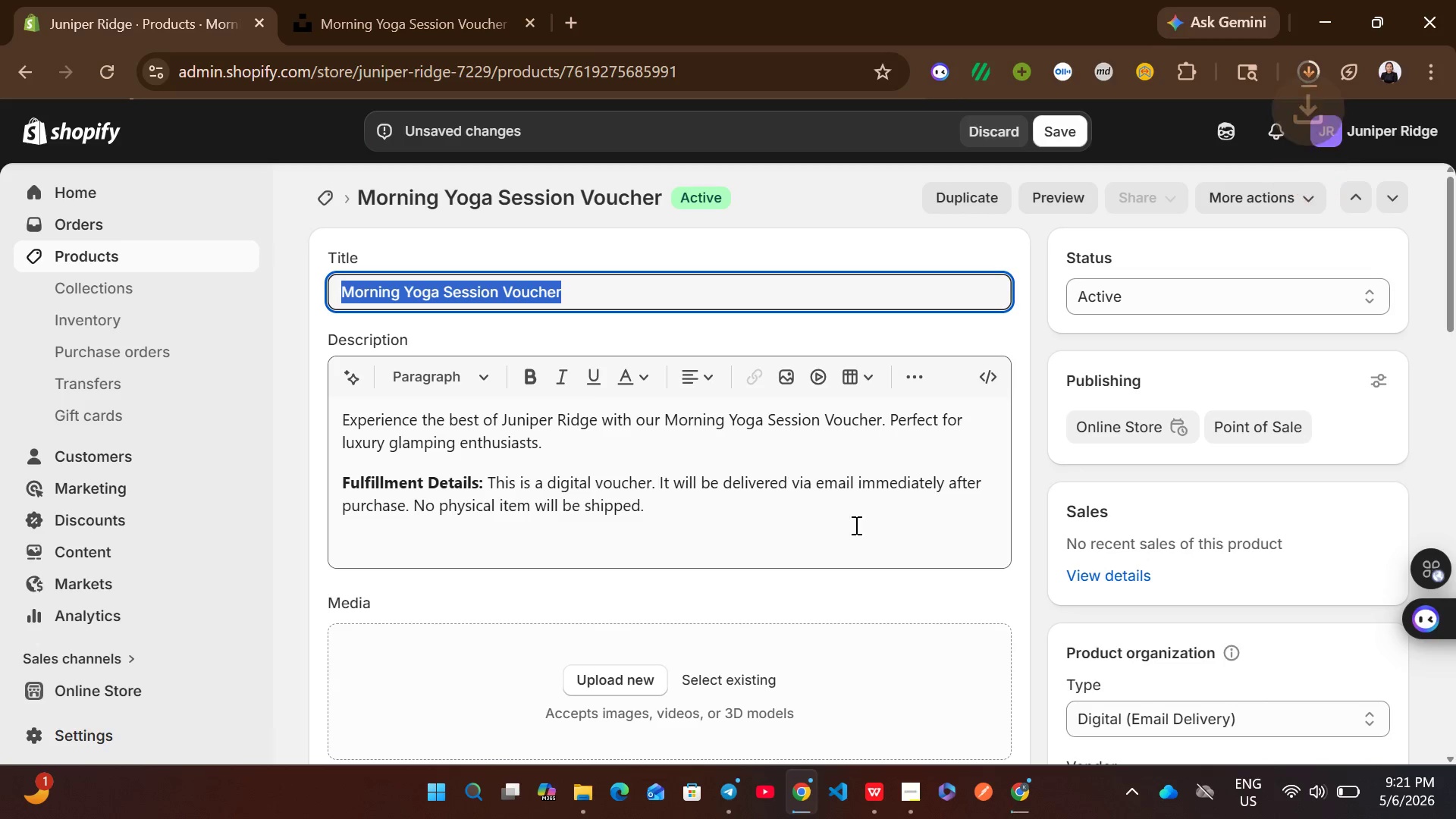 
left_click_drag(start_coordinate=[1065, 144], to_coordinate=[661, 483])
 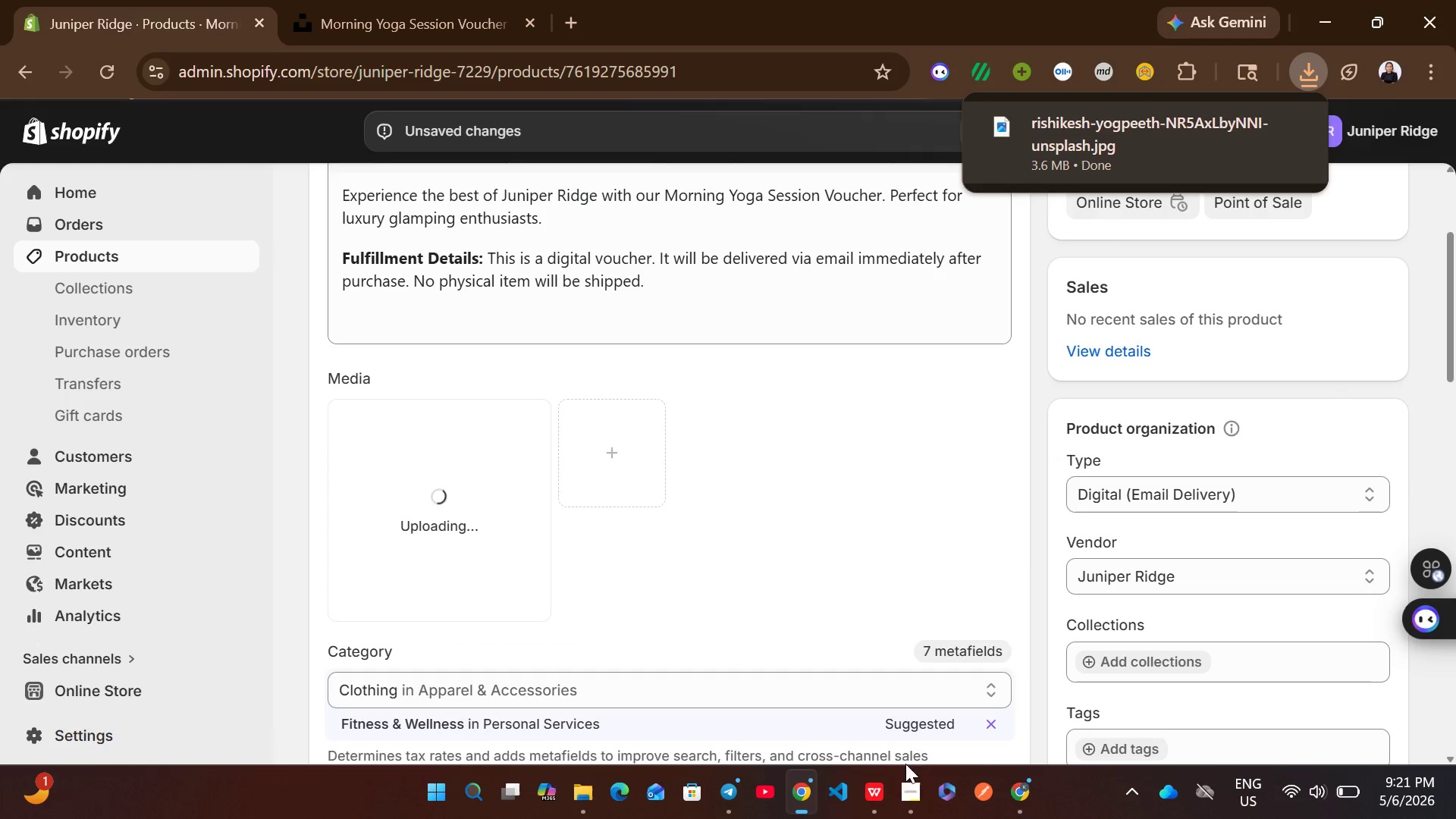 
left_click([915, 785])